 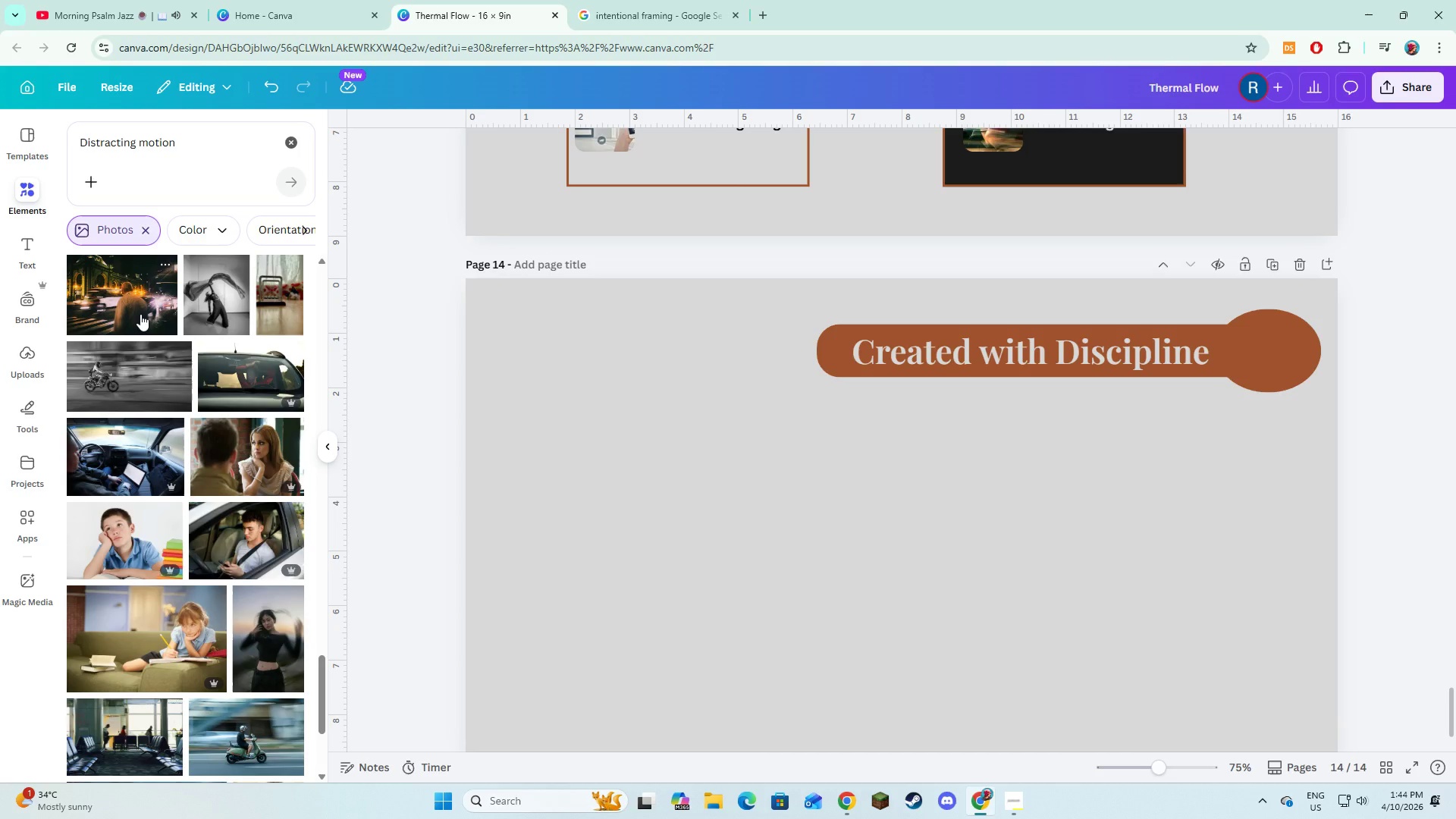 
mouse_move([157, 344])
 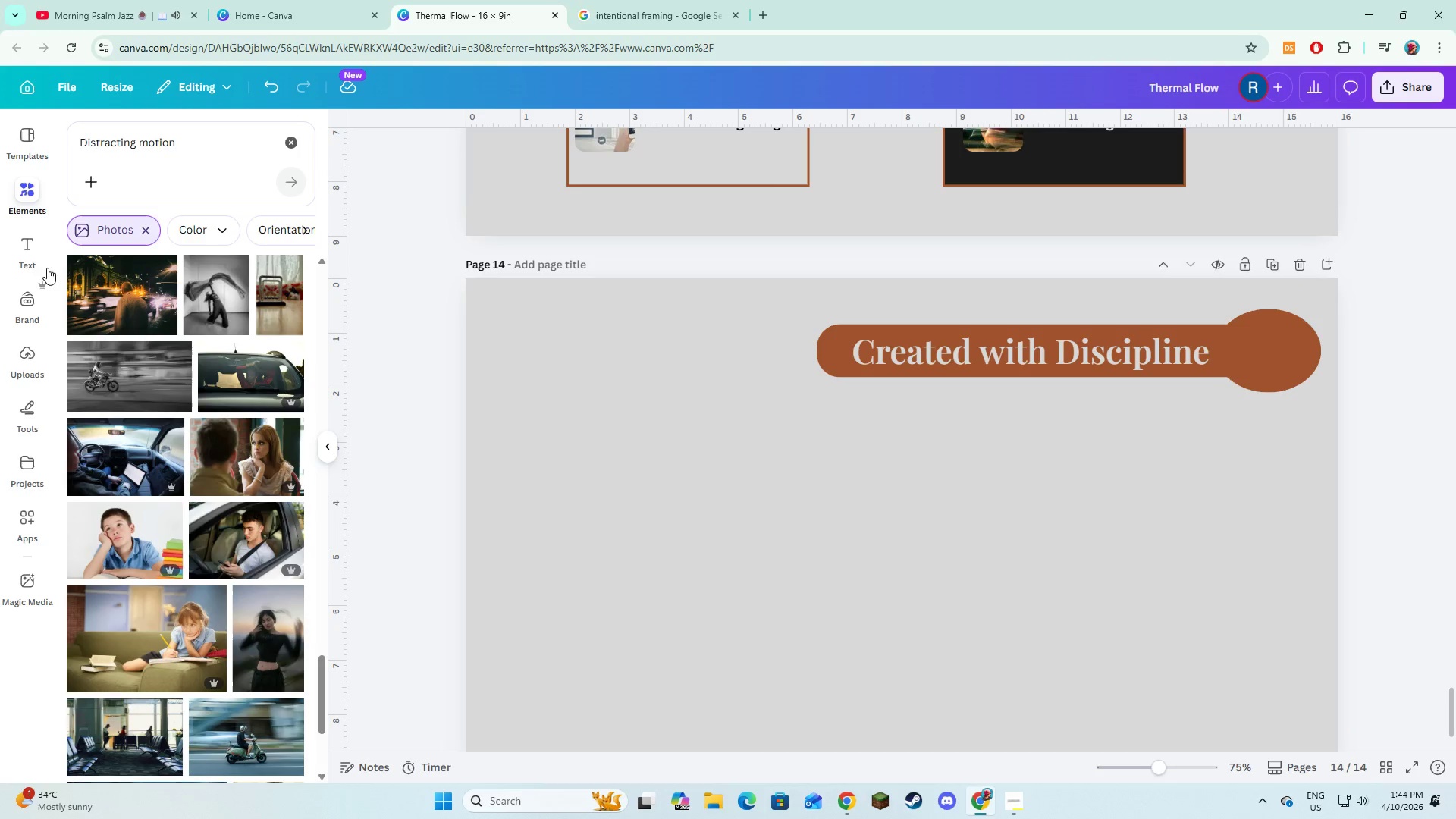 
left_click([33, 259])
 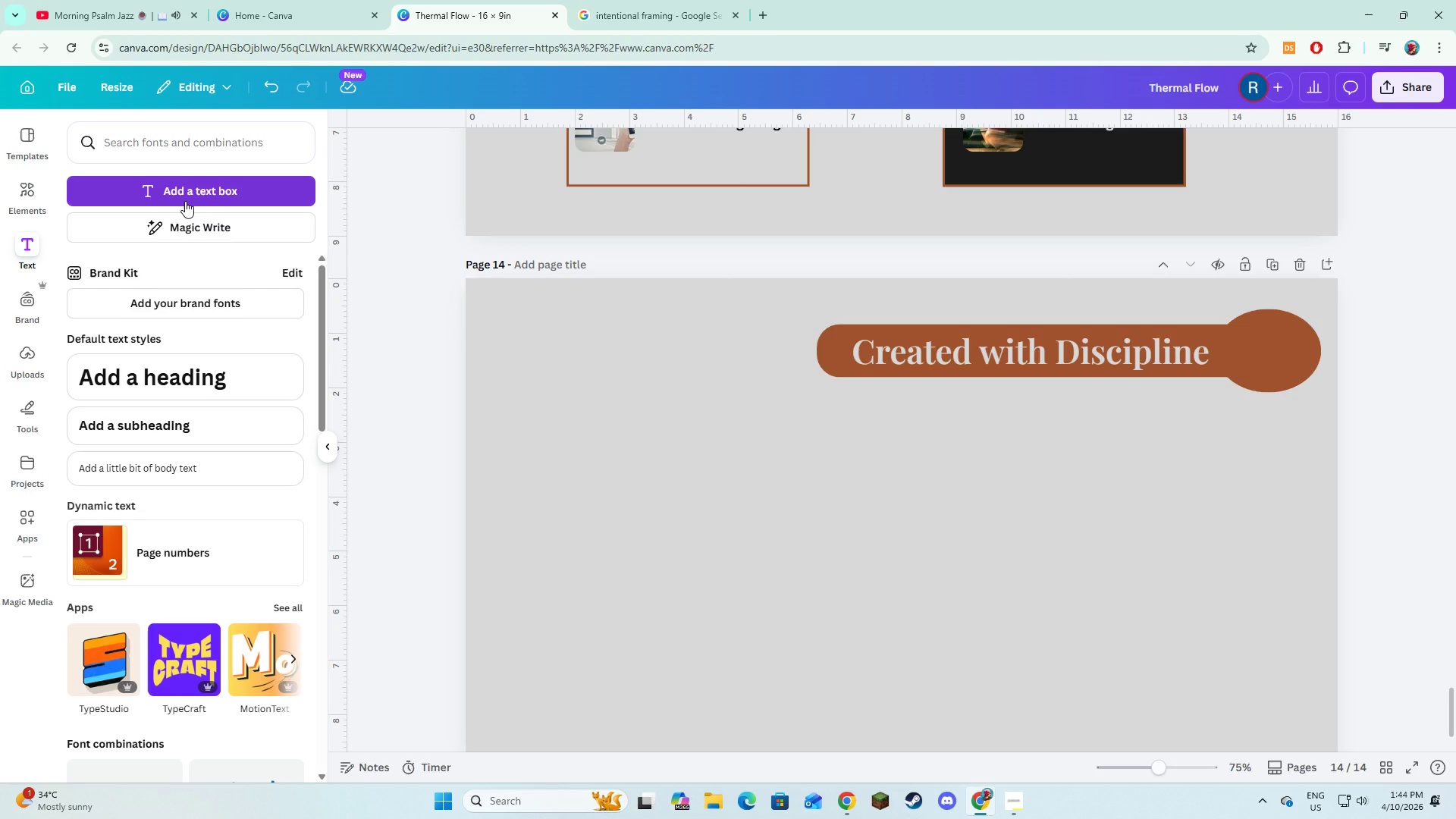 
left_click([185, 201])
 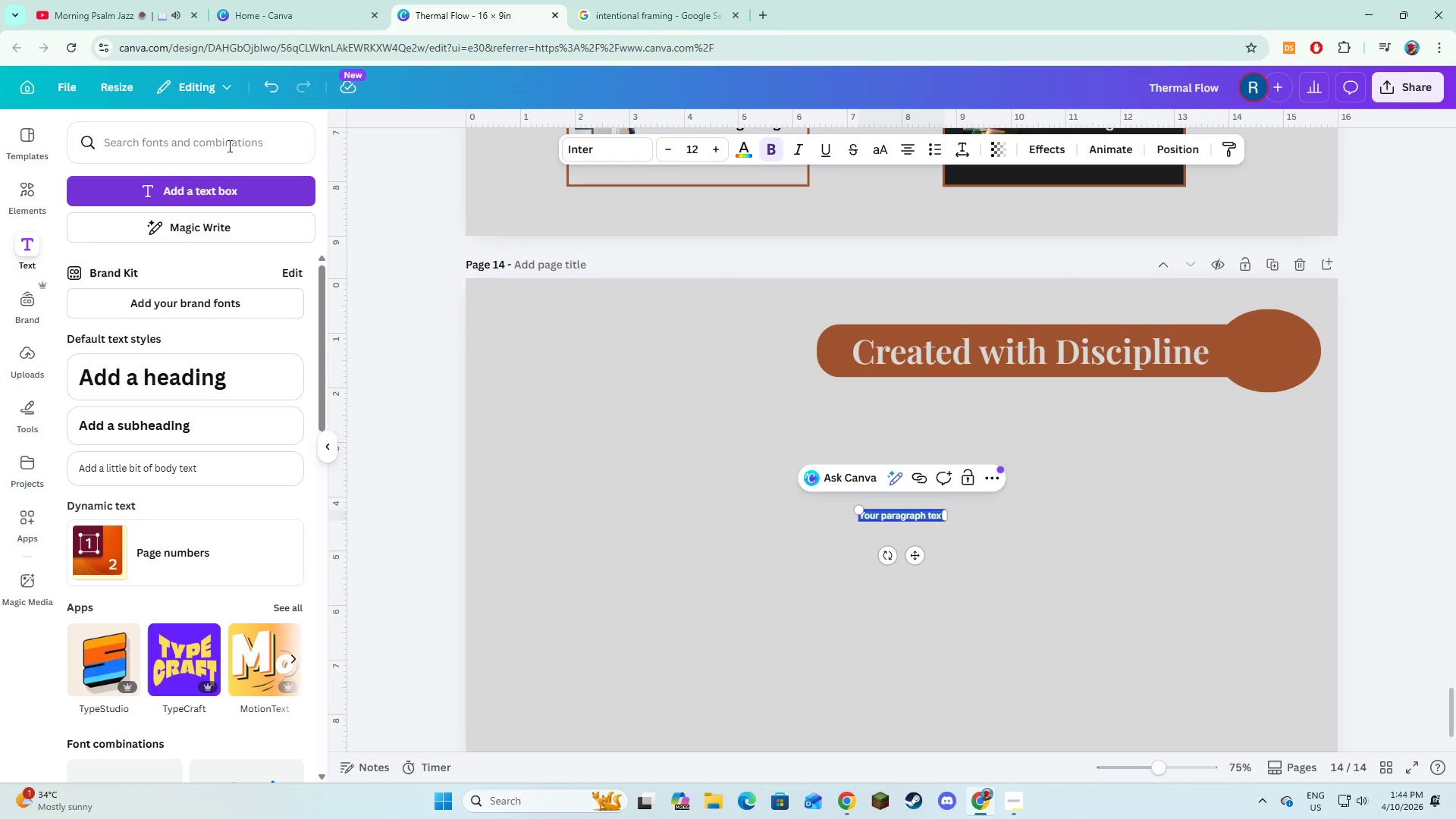 
type(Create )
key(Backspace)
key(Backspace)
key(Backspace)
key(Backspace)
key(Backspace)
key(Backspace)
key(Backspace)
key(Backspace)
key(Backspace)
type(Every frame represents the brand.)
 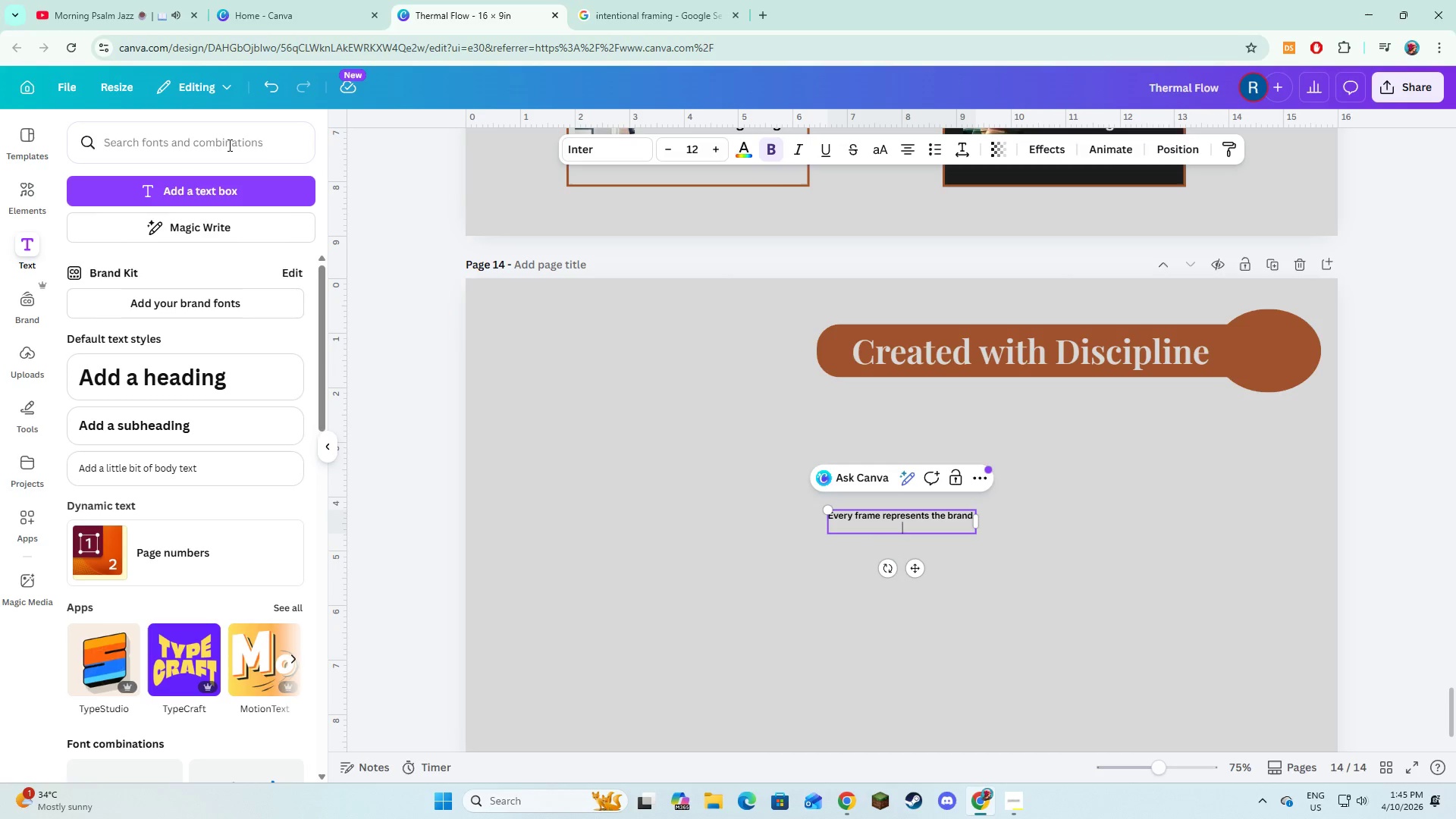 
 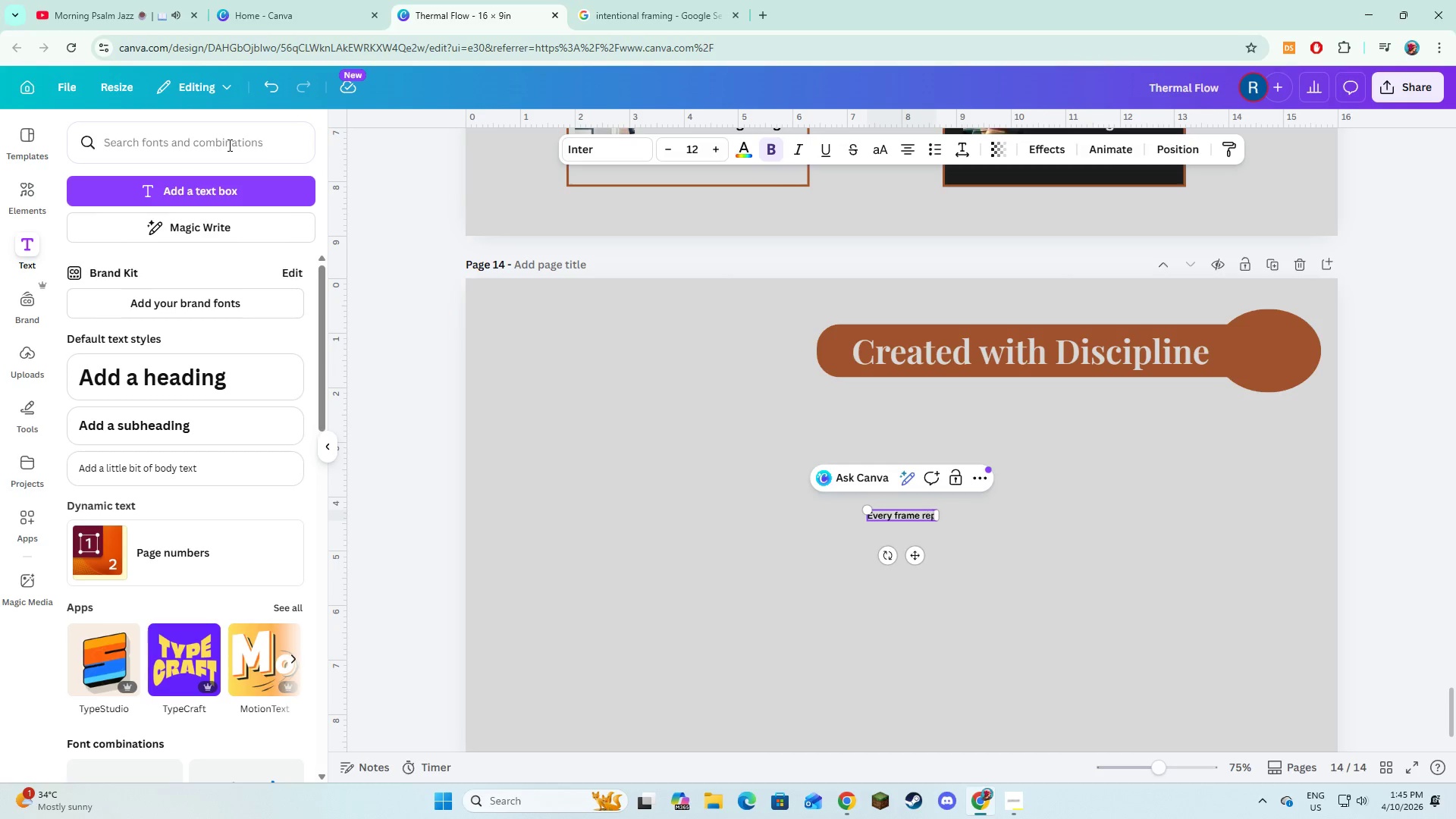 
key(Enter)
 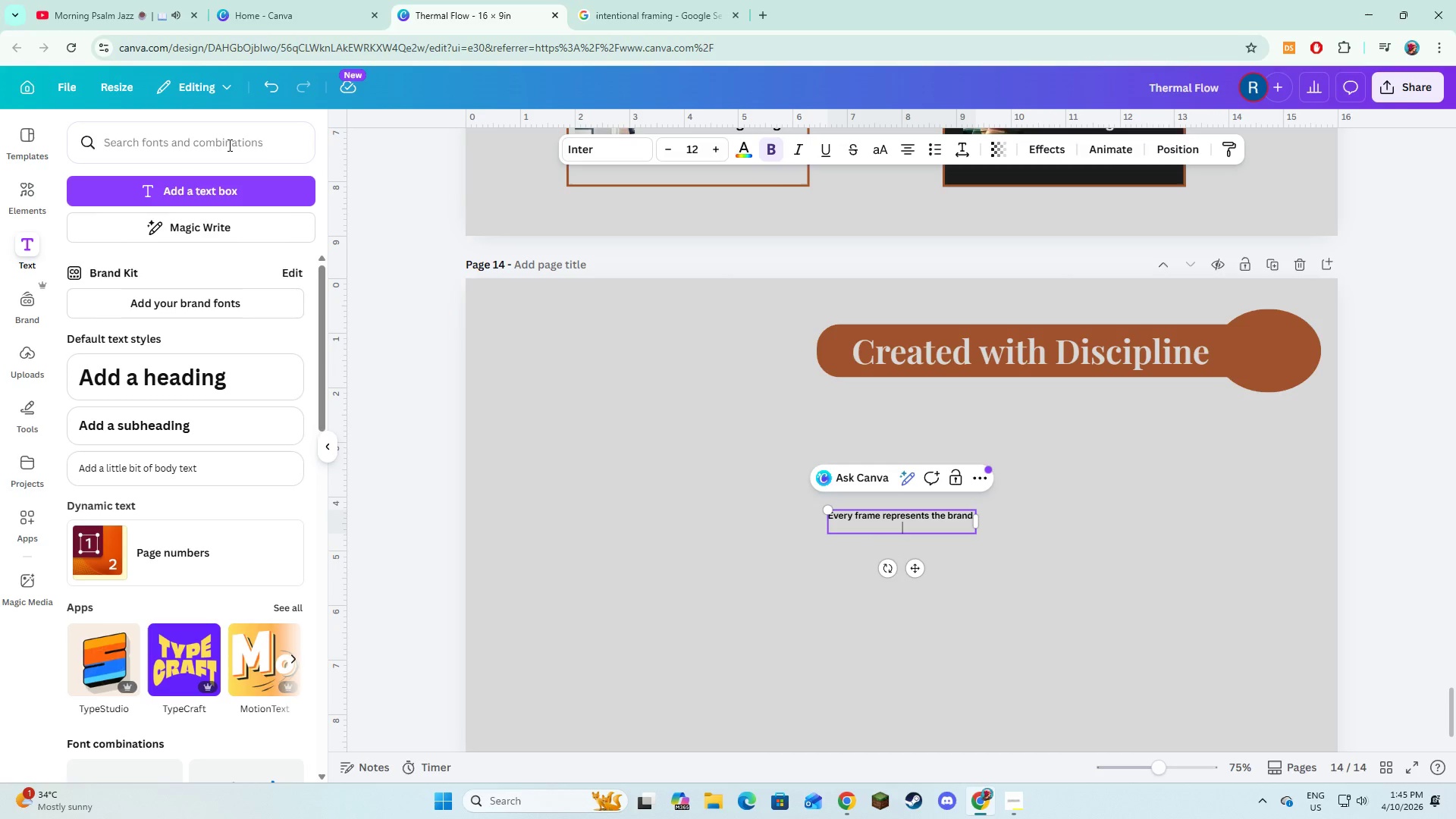 
type(Make it intentioan)
key(Backspace)
key(Backspace)
type(nal.)
 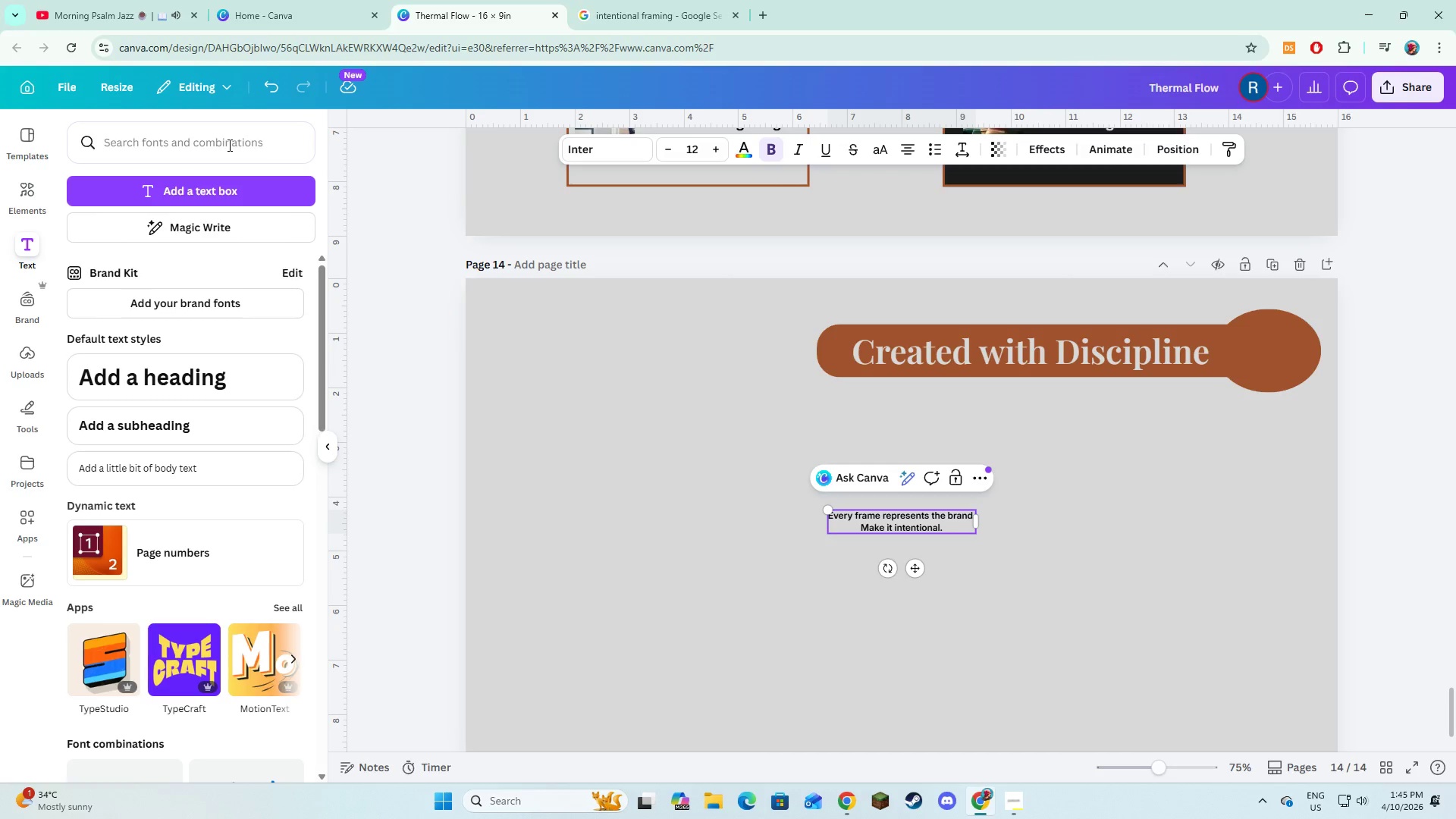 
key(Control+A)
 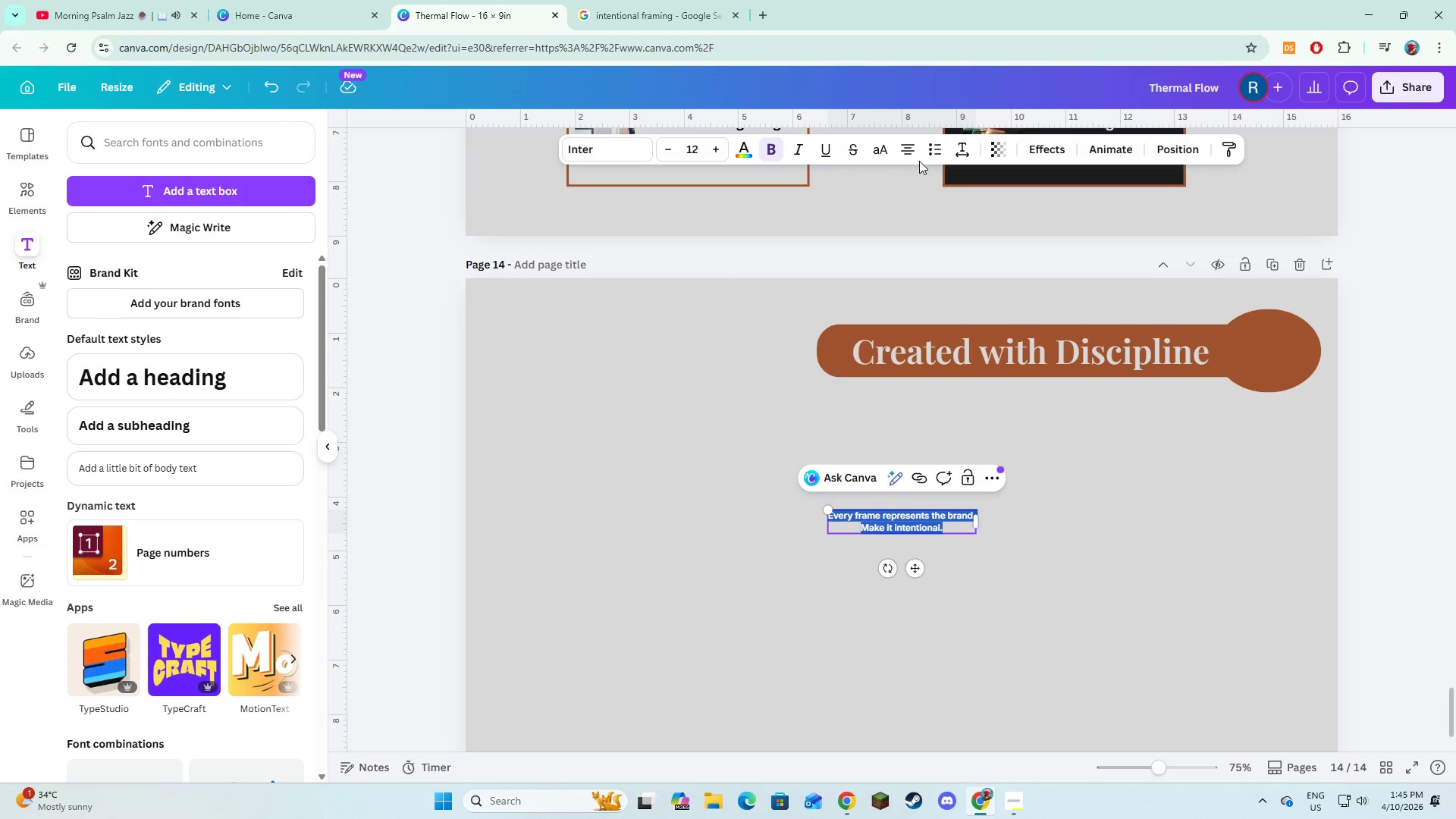 
left_click([917, 157])
 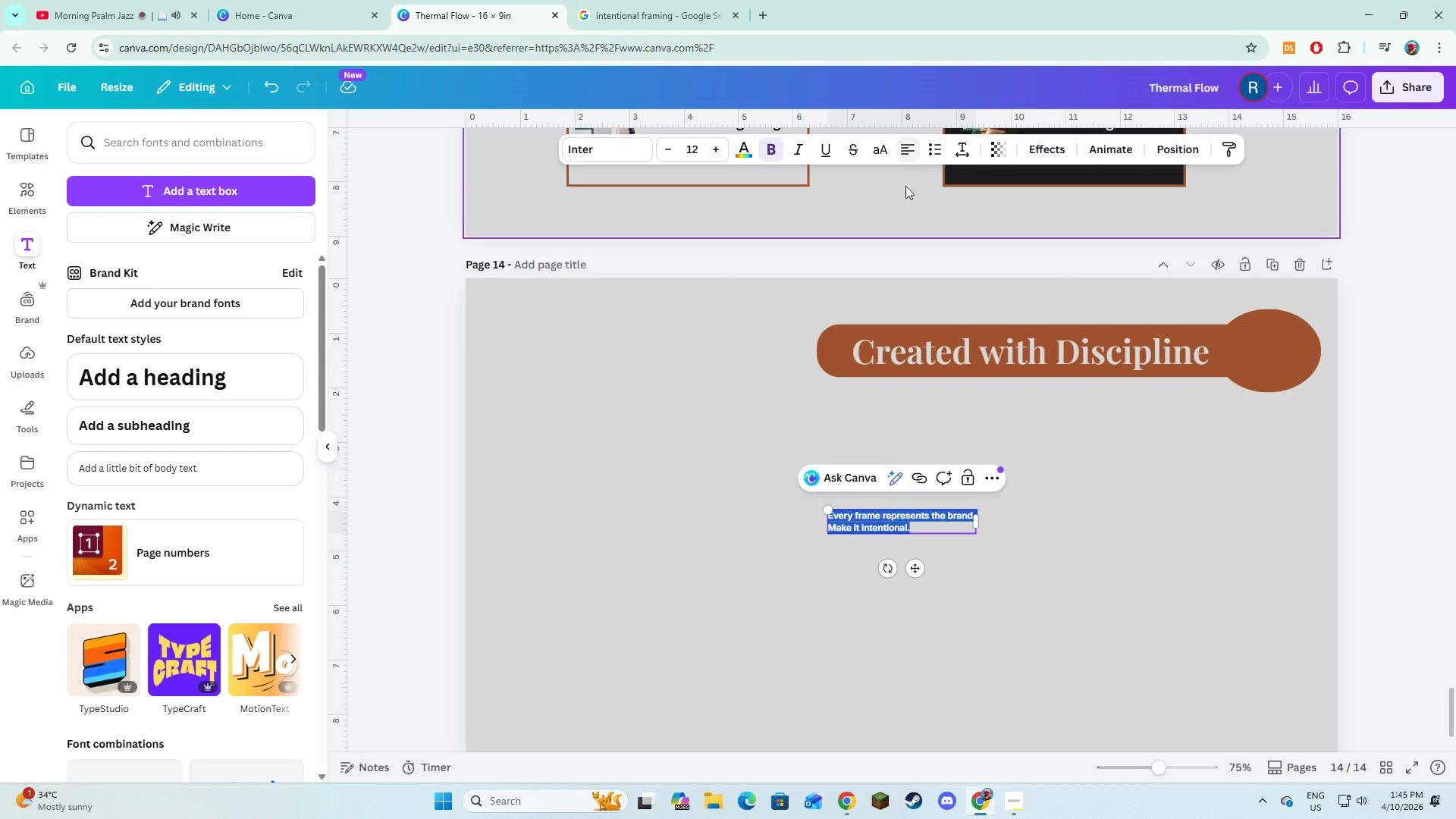 
left_click([816, 391])
 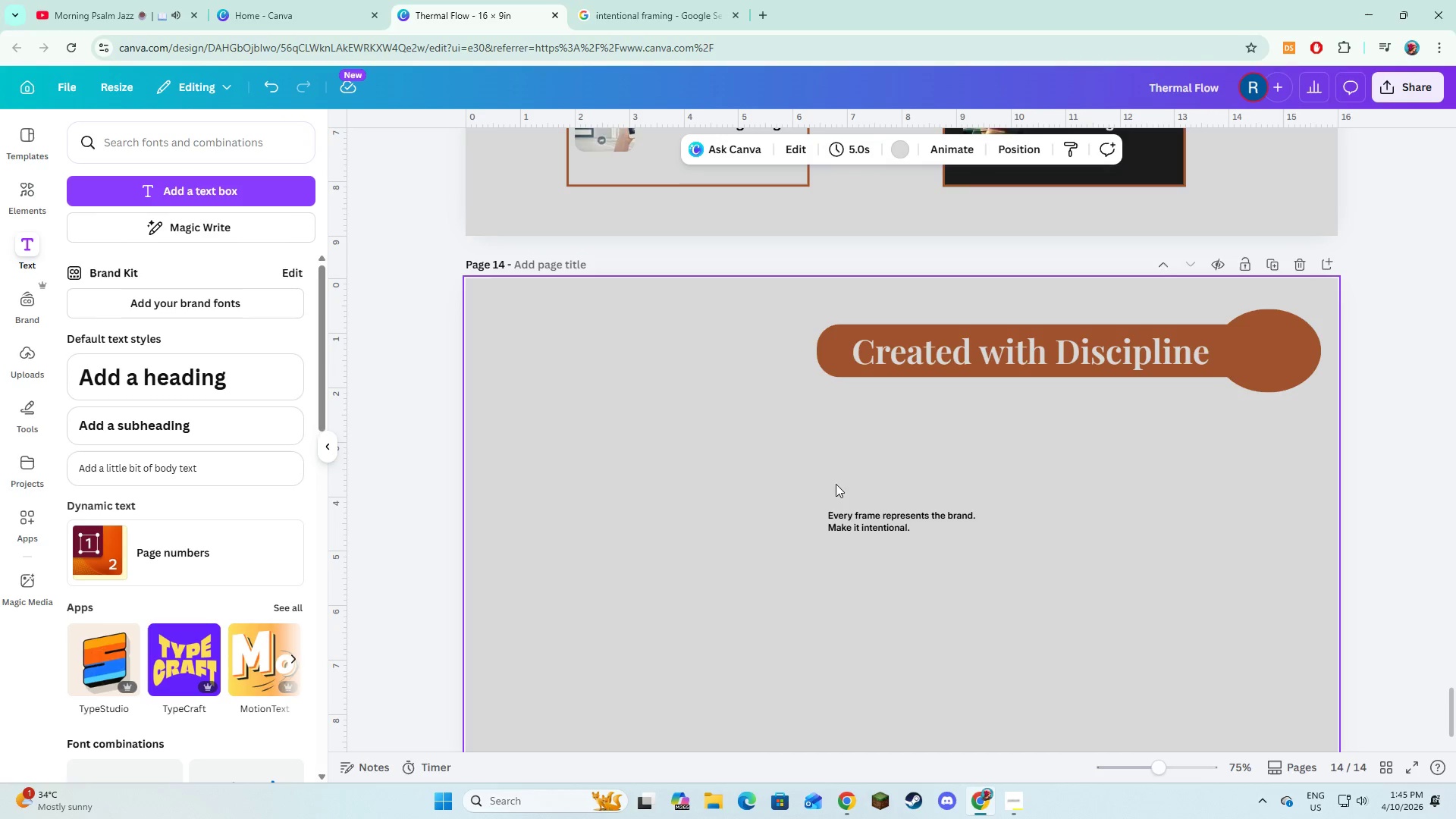 
left_click([843, 520])
 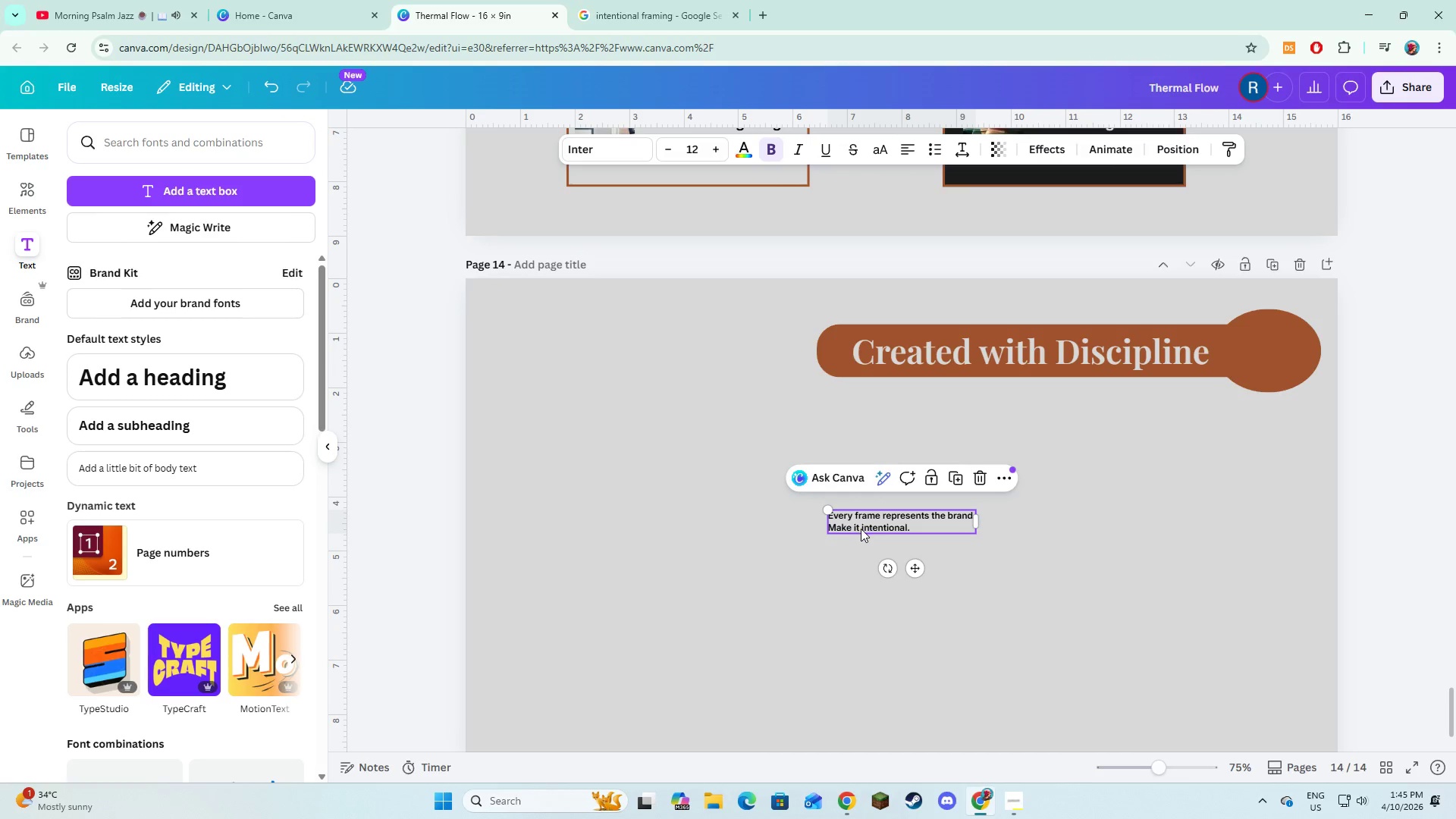 
left_click_drag(start_coordinate=[861, 529], to_coordinate=[836, 487])
 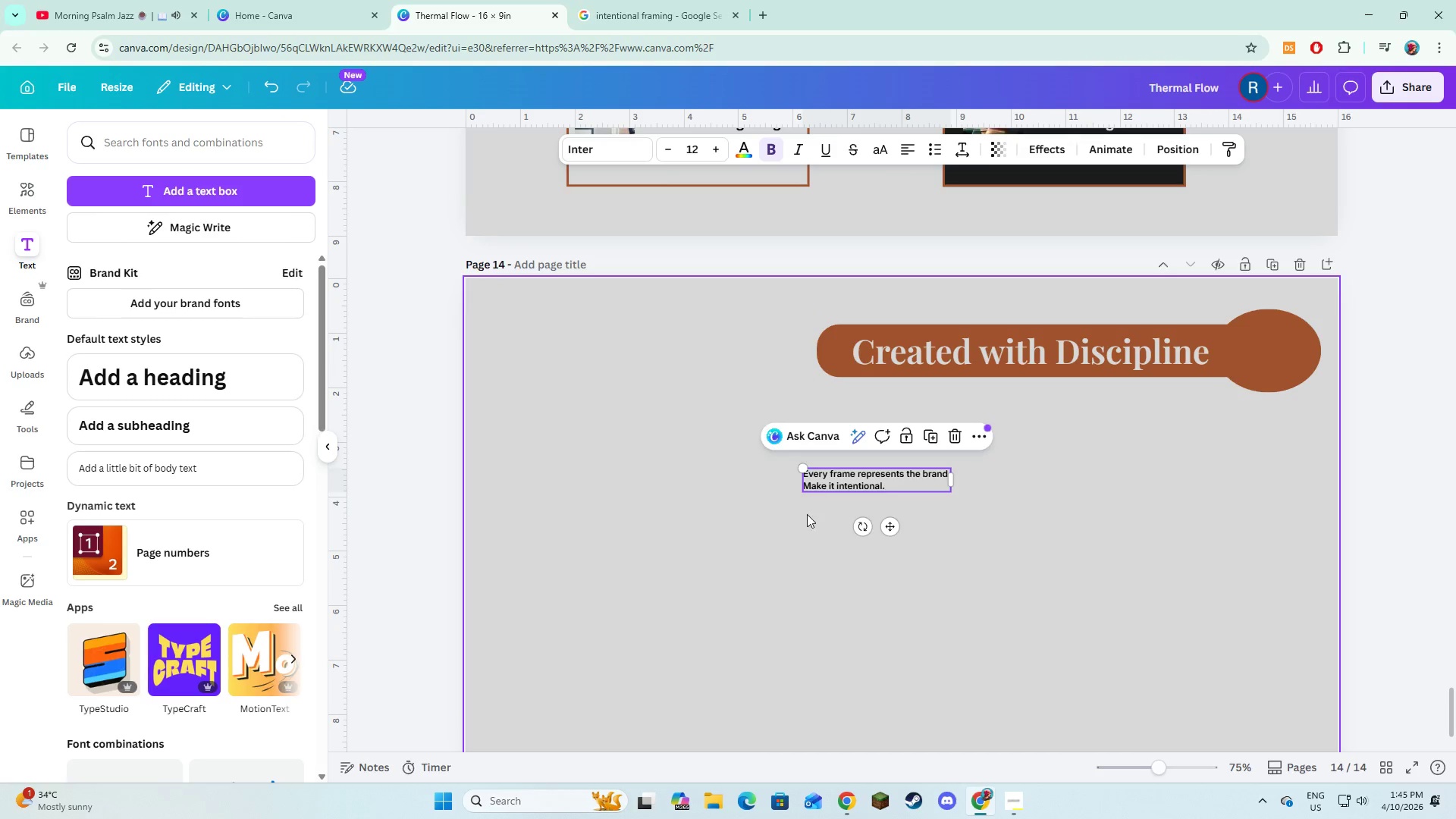 
double_click([828, 481])
 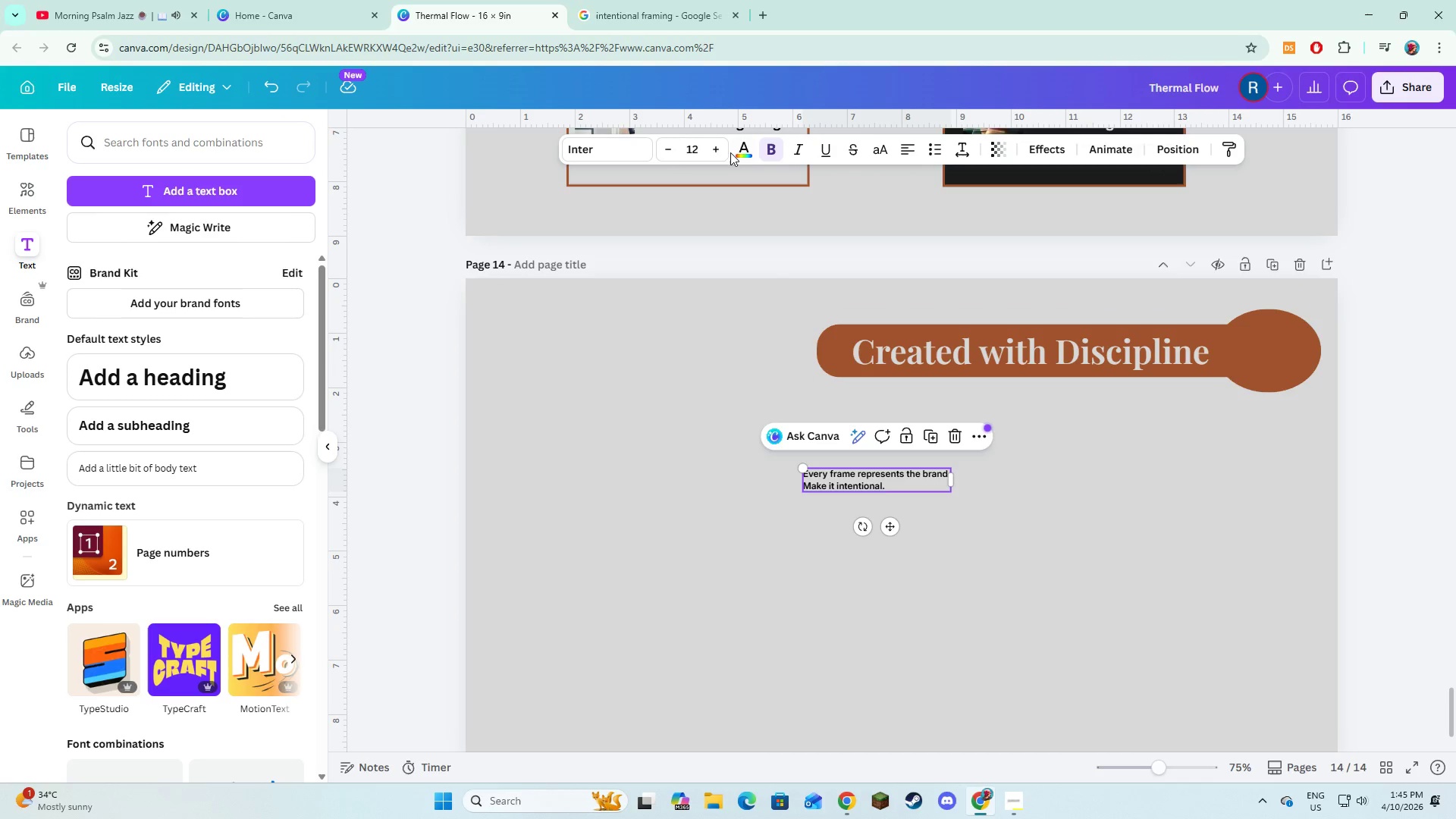 
left_click([723, 152])
 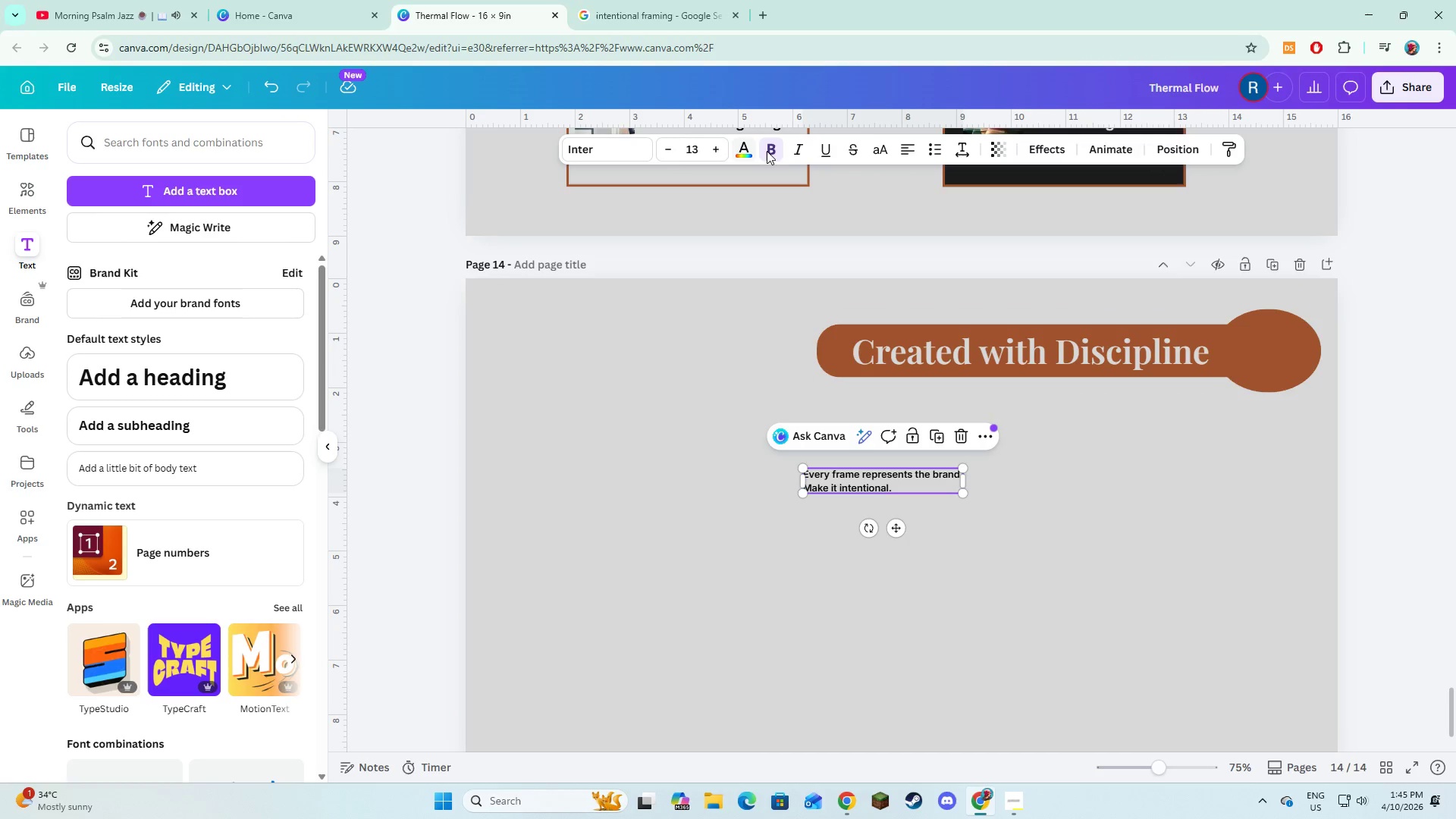 
left_click([777, 151])
 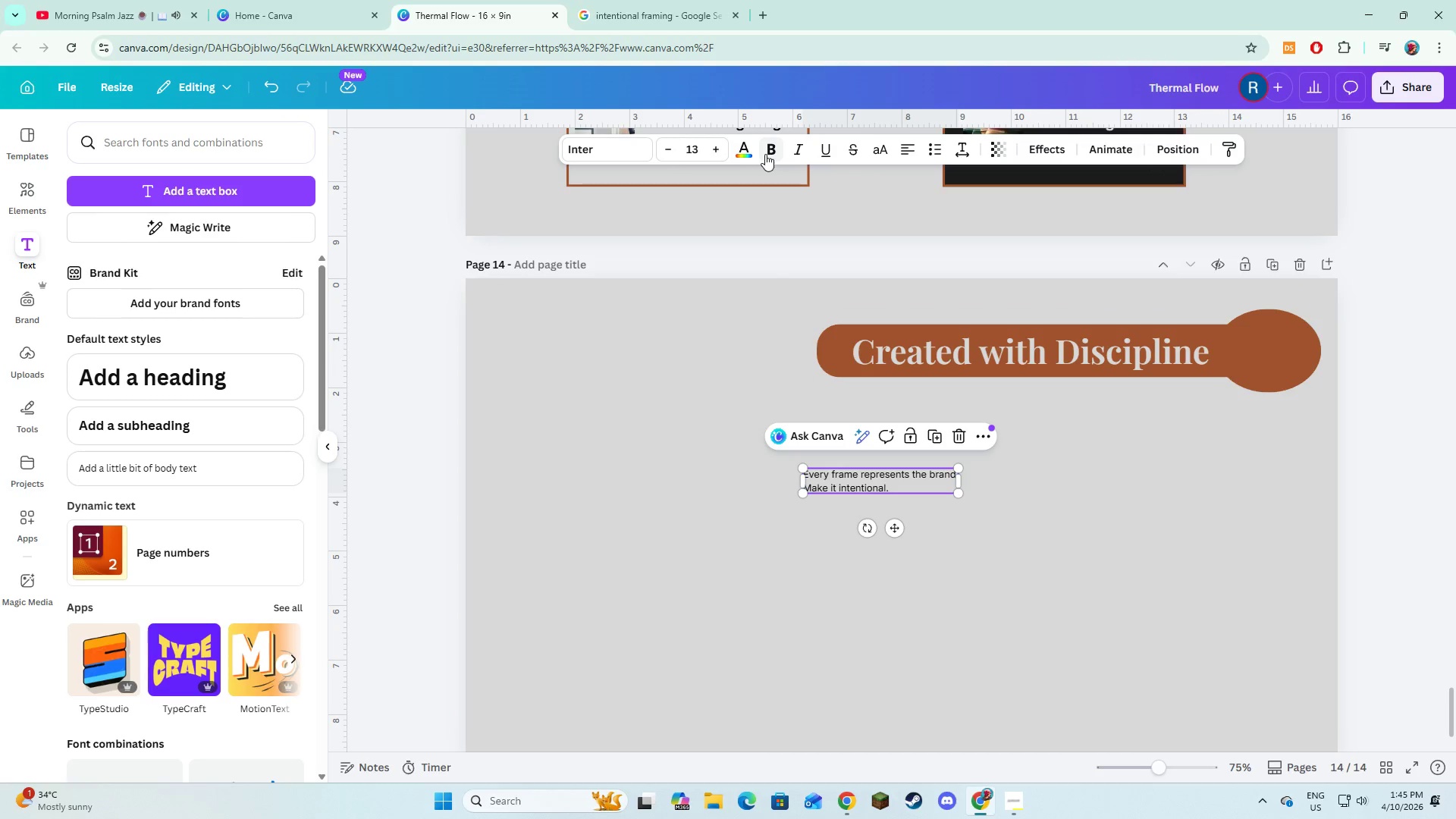 
left_click([767, 152])
 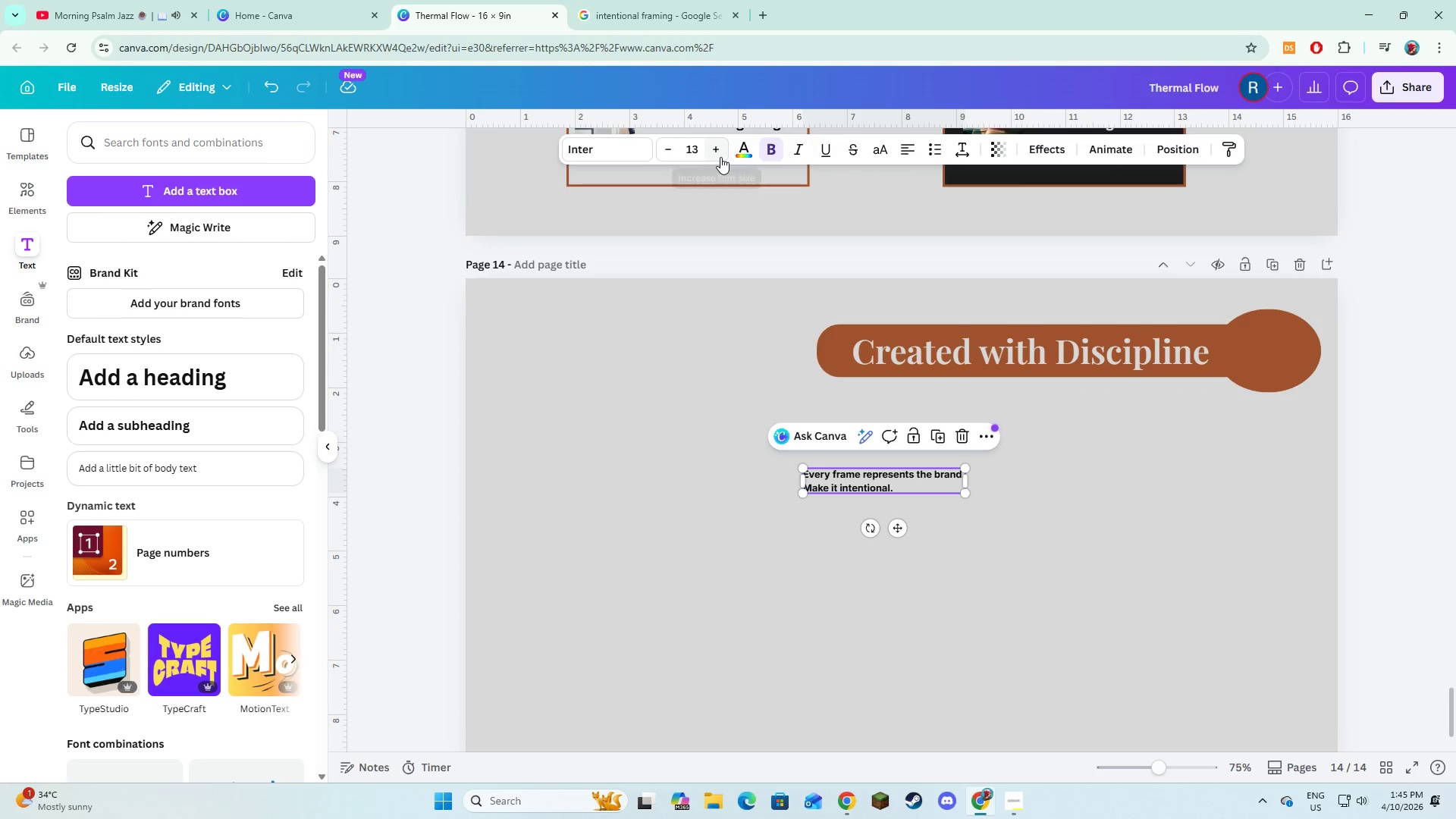 
double_click([720, 157])
 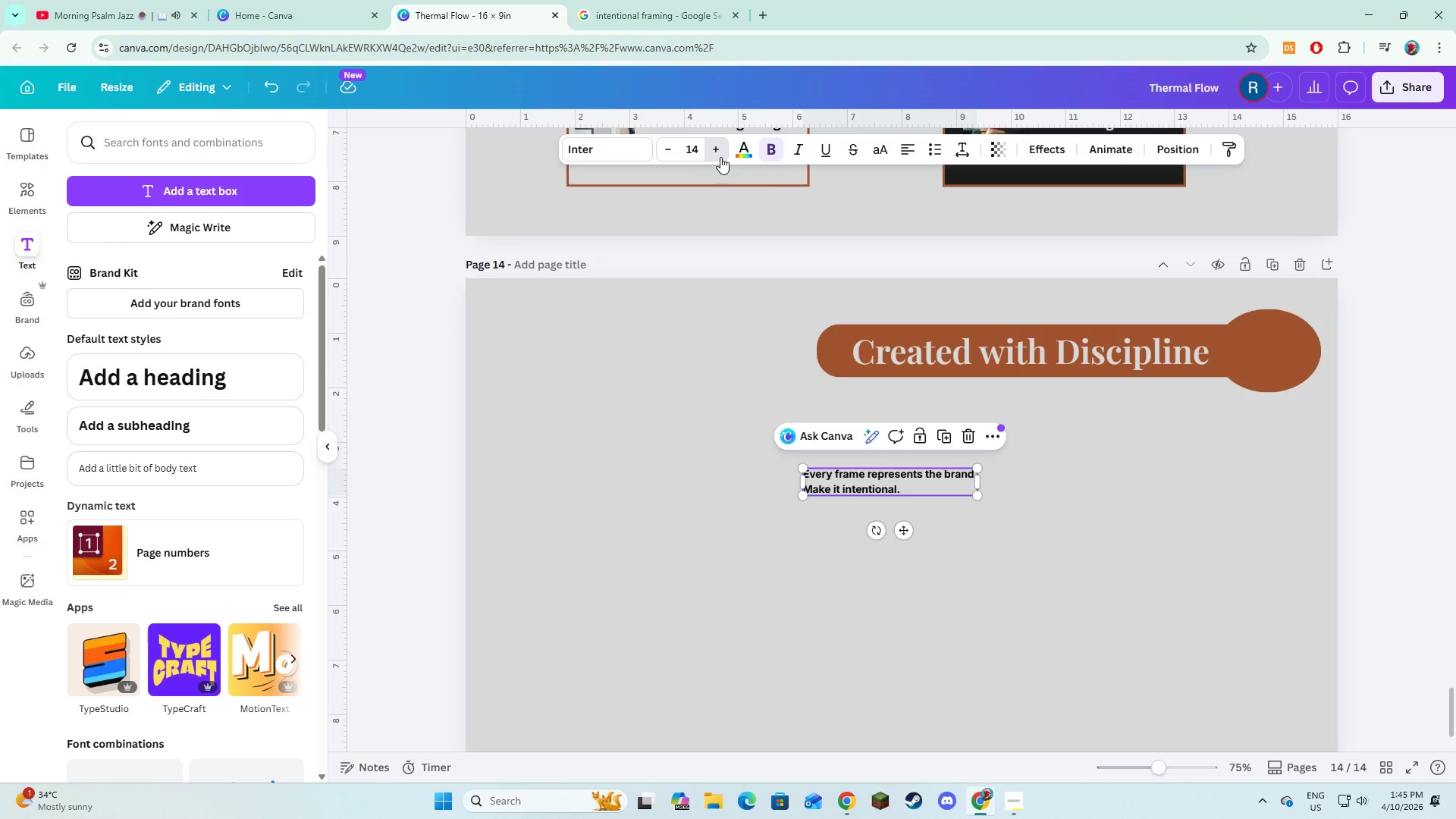 
triple_click([720, 157])
 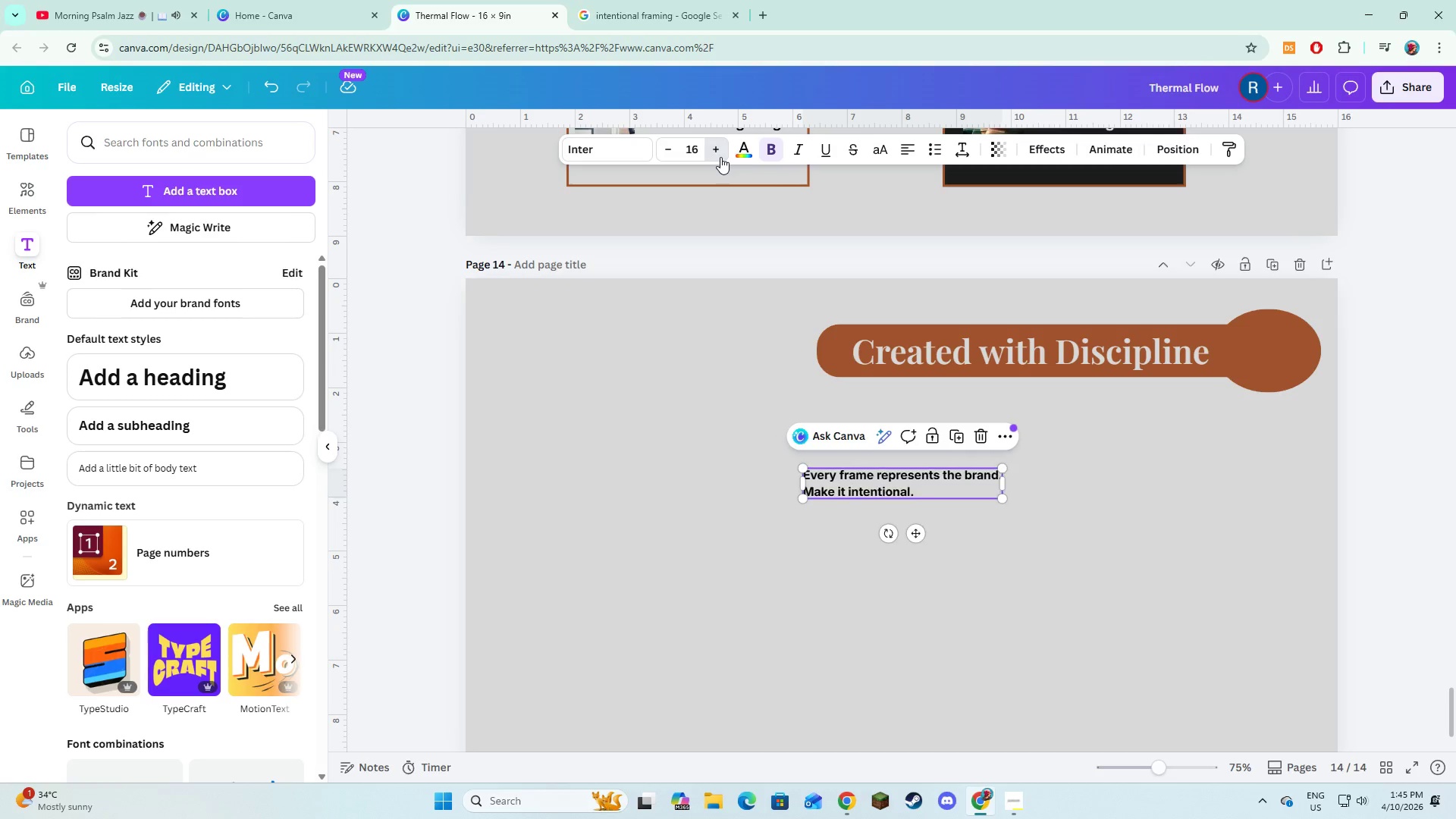 
triple_click([720, 157])
 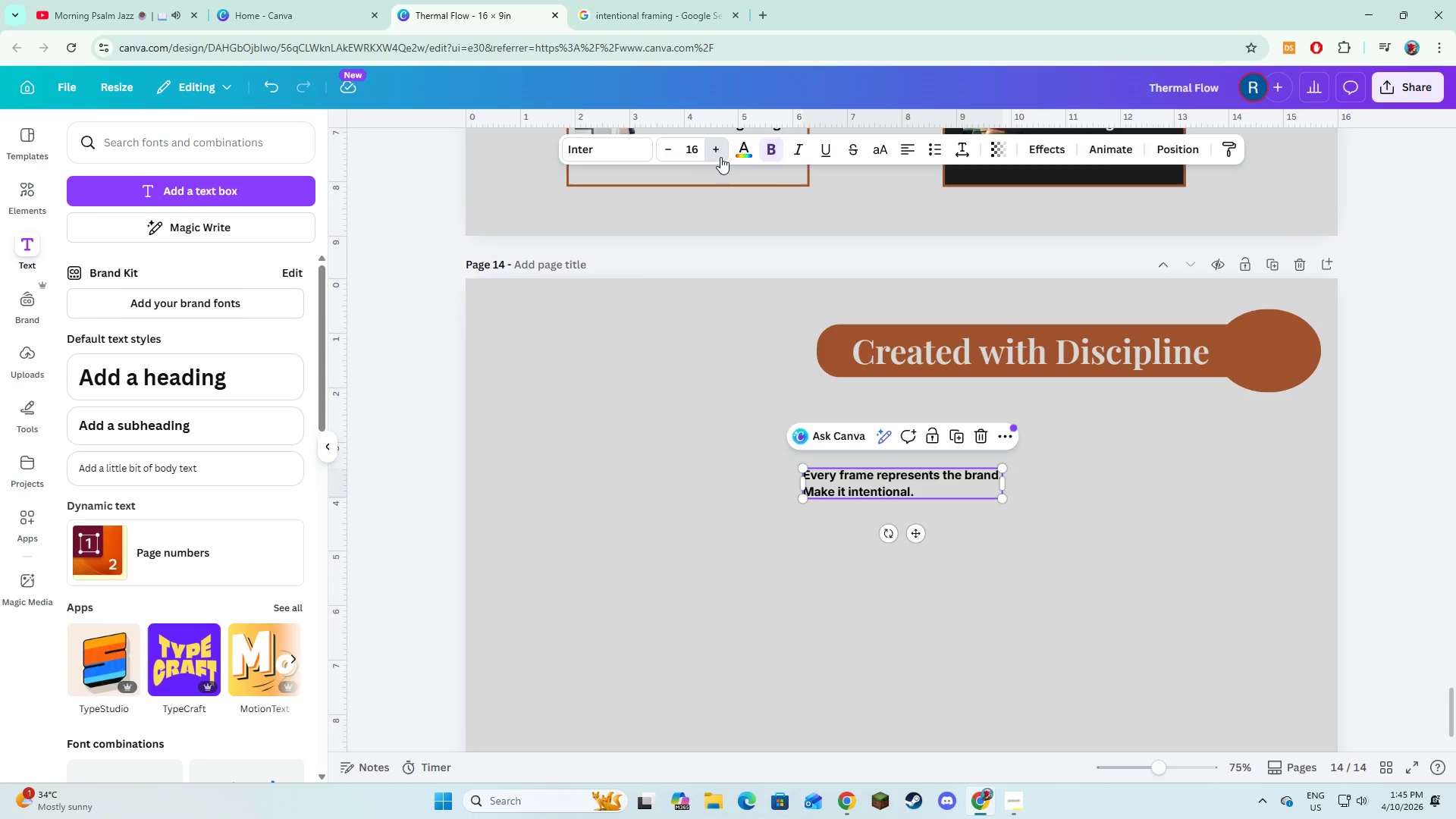 
triple_click([720, 157])
 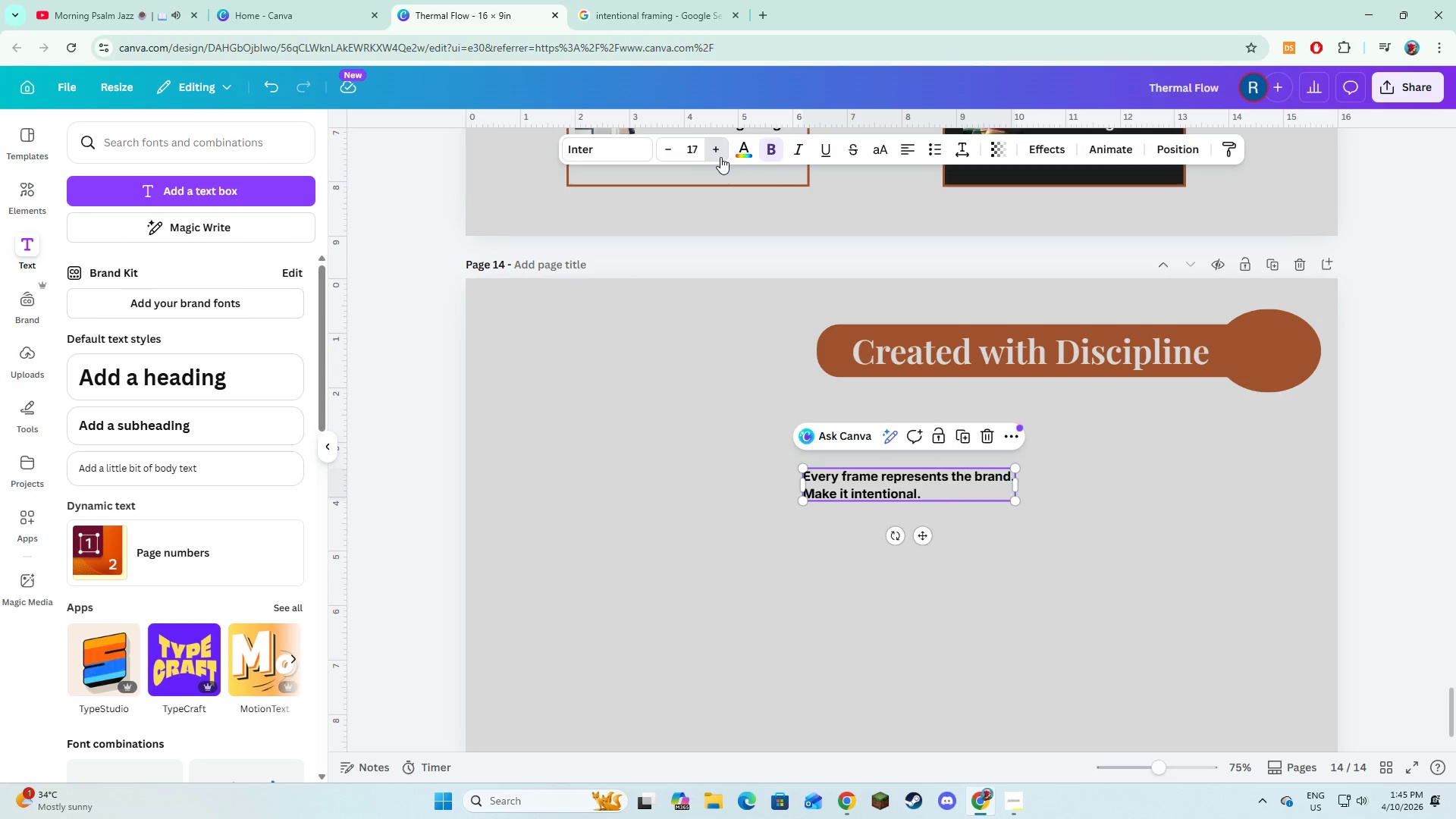 
triple_click([720, 157])
 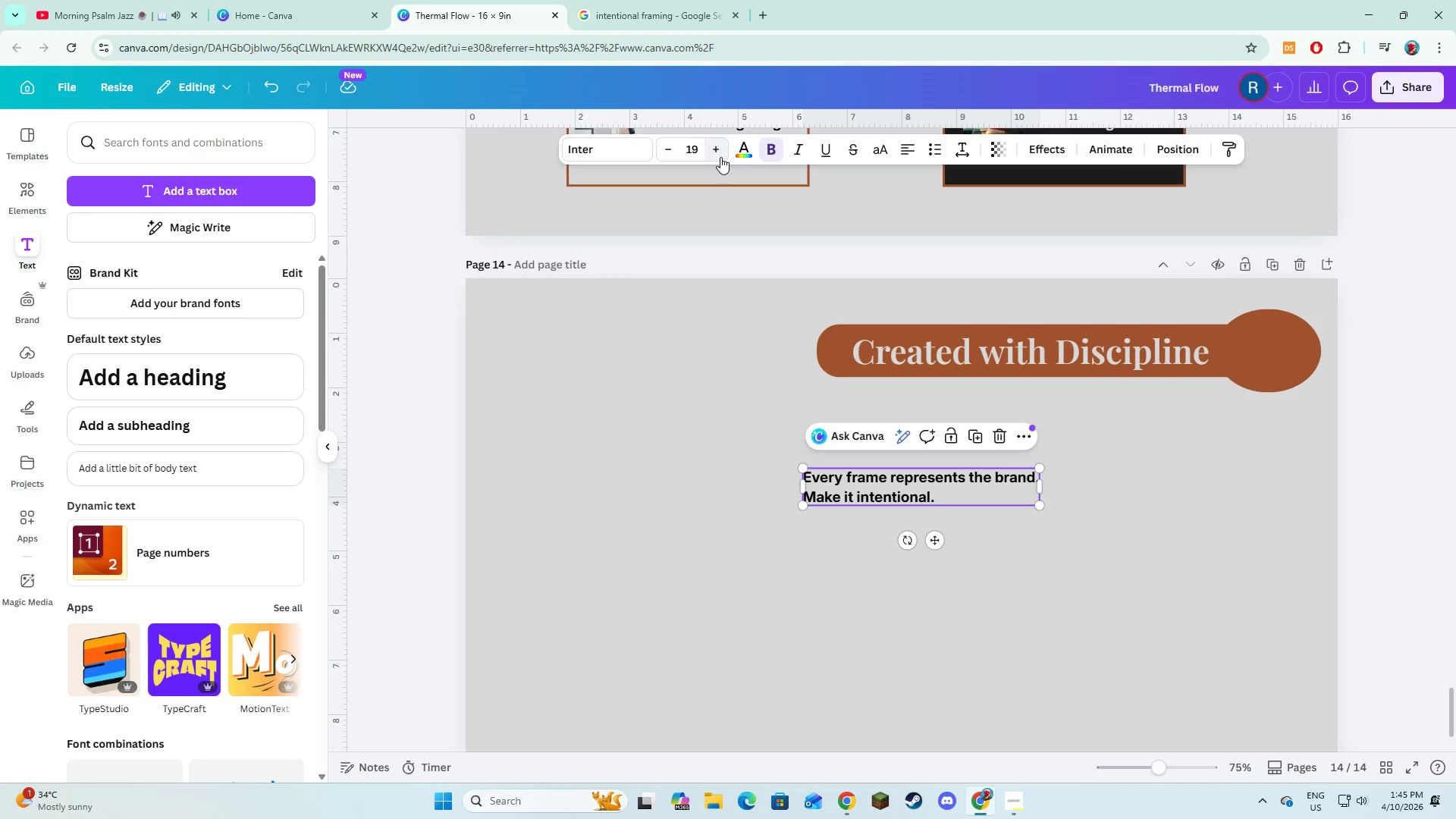 
triple_click([720, 157])
 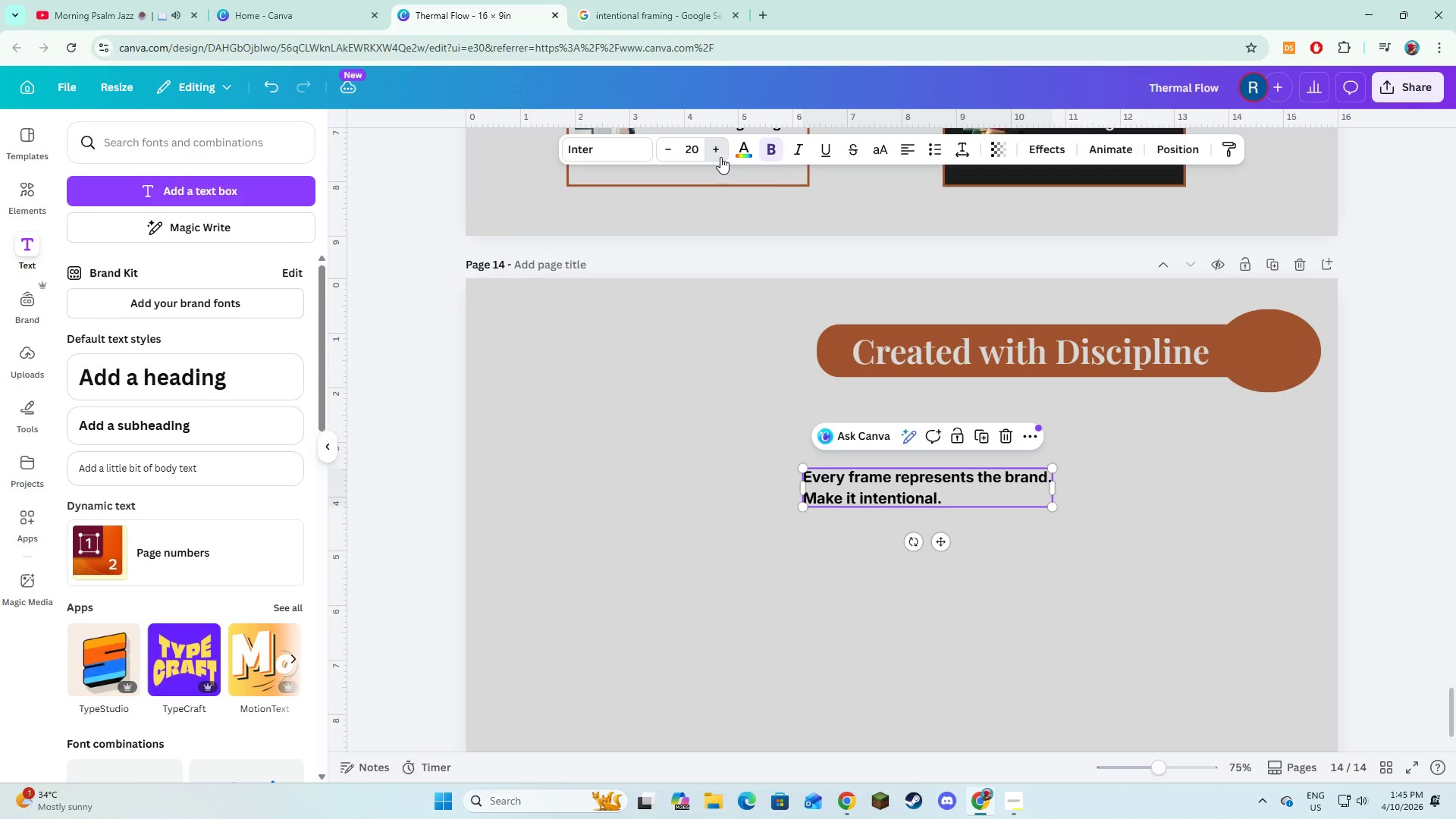 
triple_click([720, 157])
 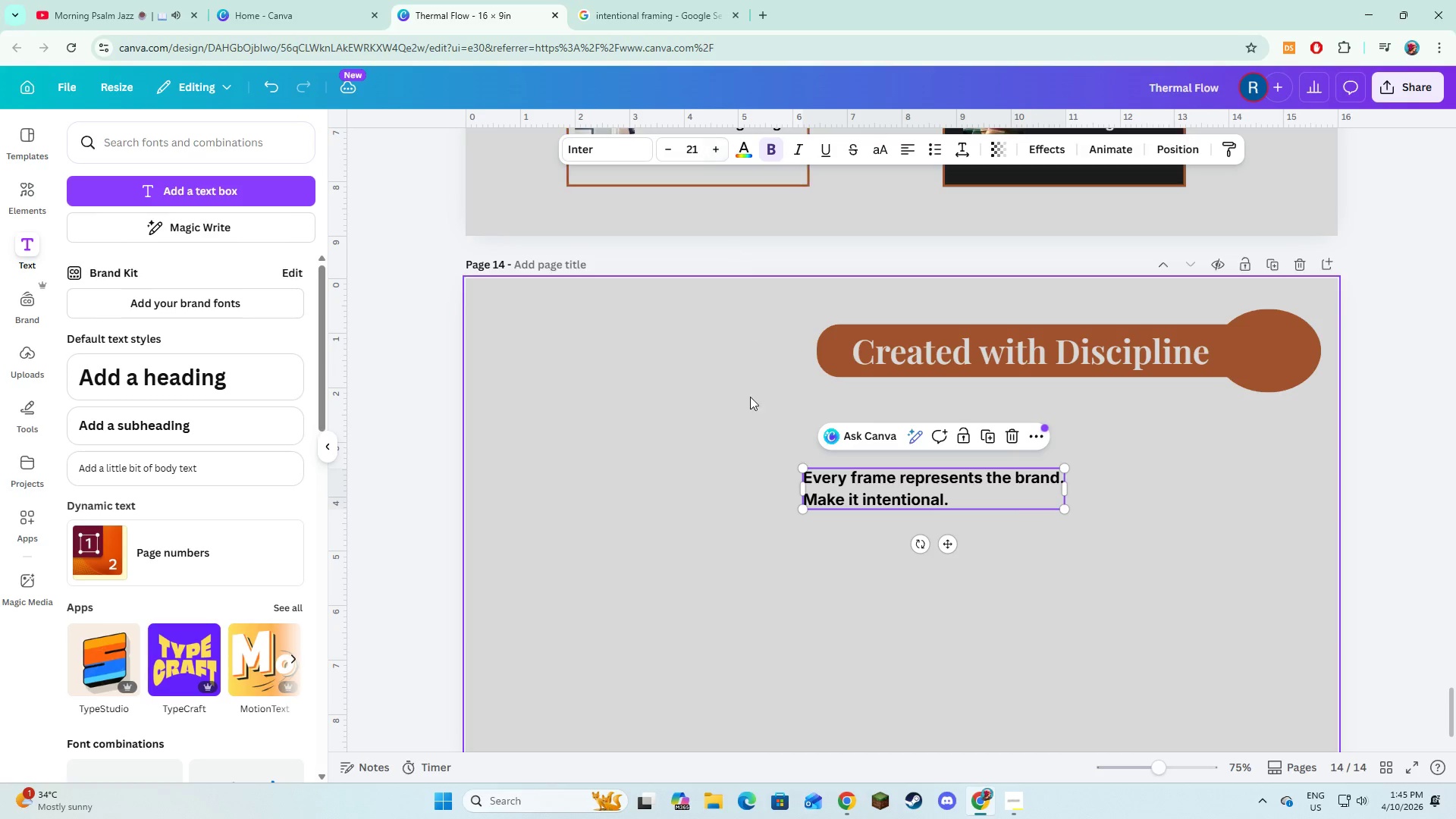 
left_click([745, 456])
 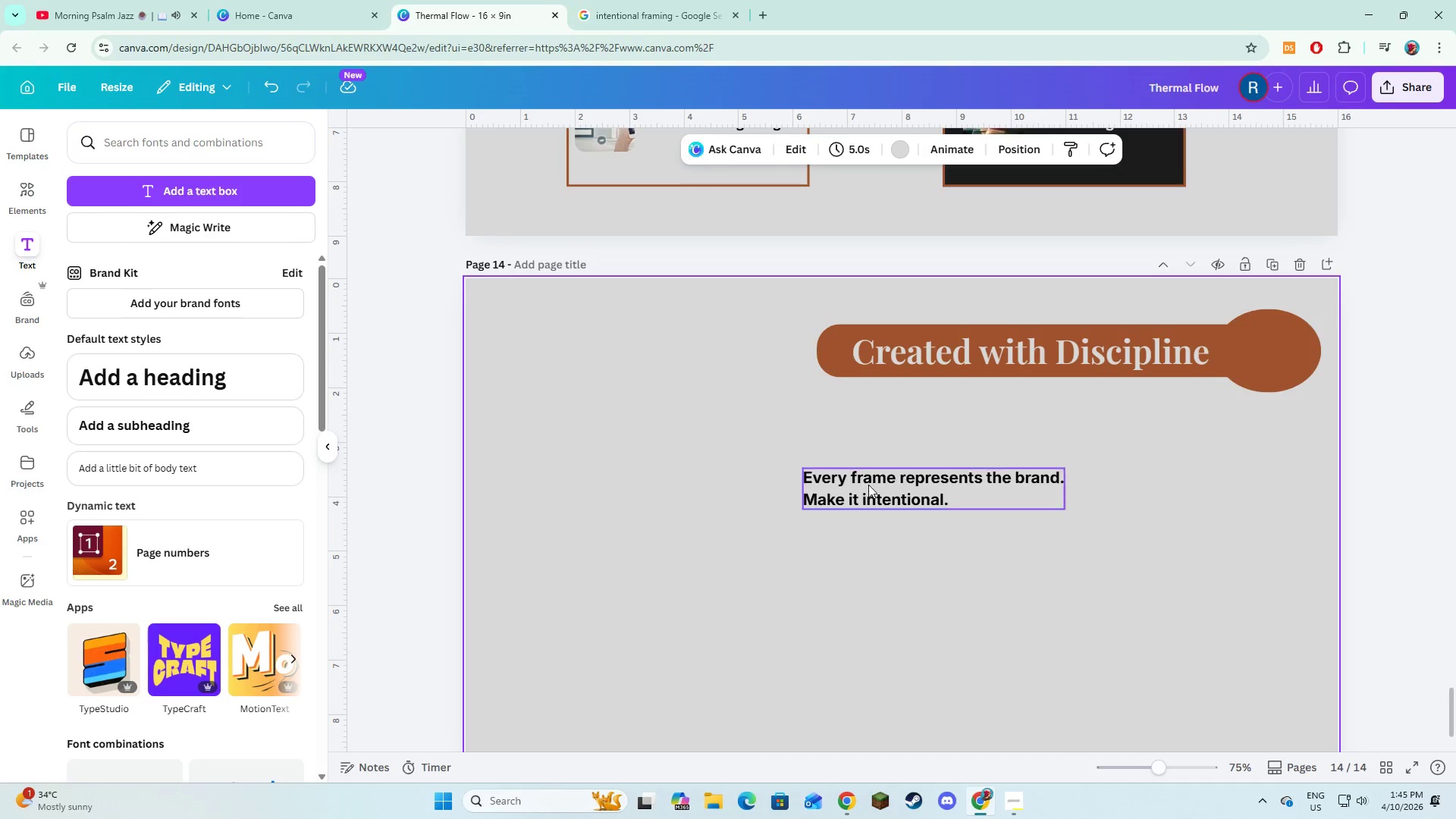 
left_click_drag(start_coordinate=[868, 485], to_coordinate=[837, 498])
 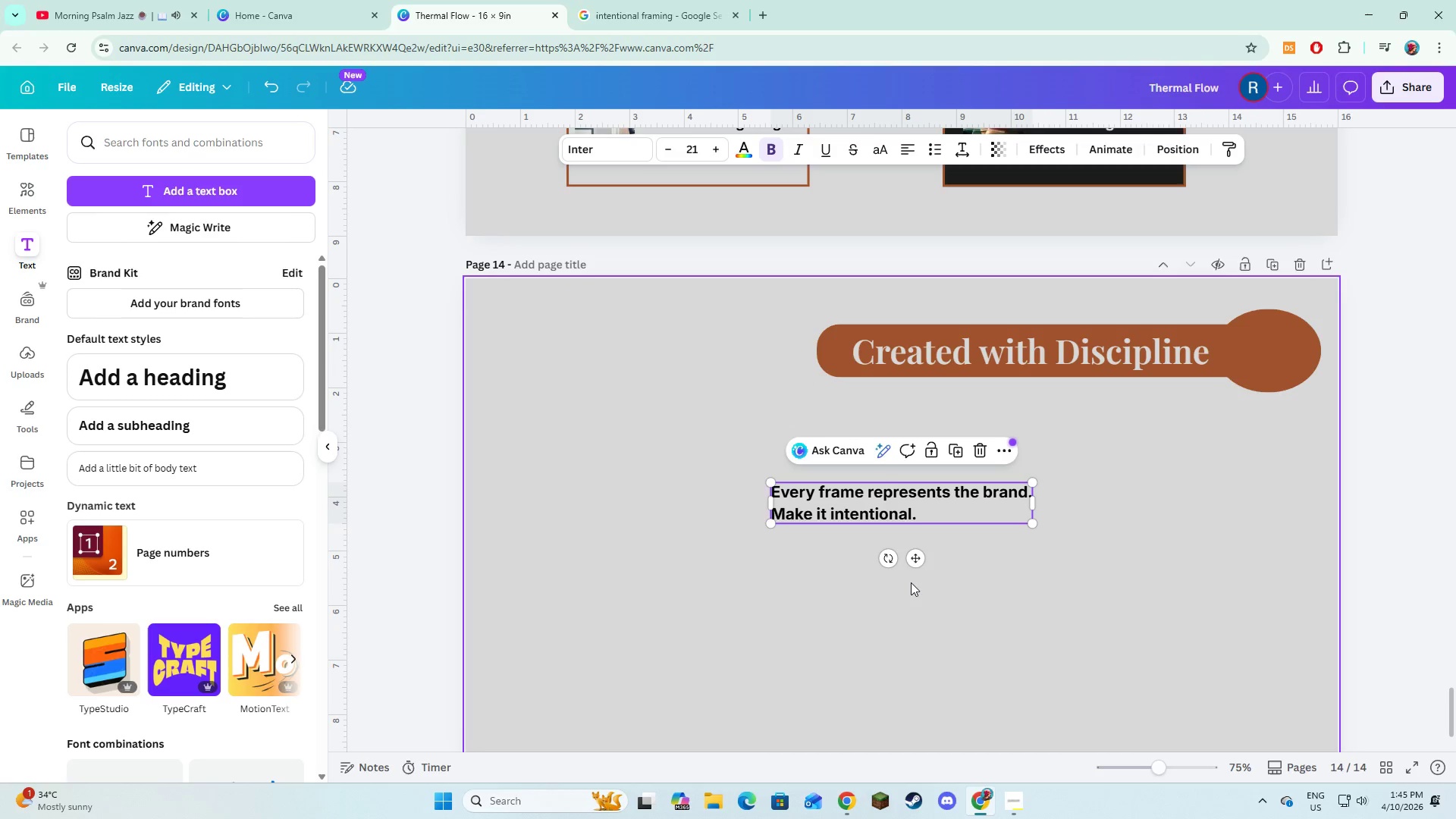 
left_click([911, 582])
 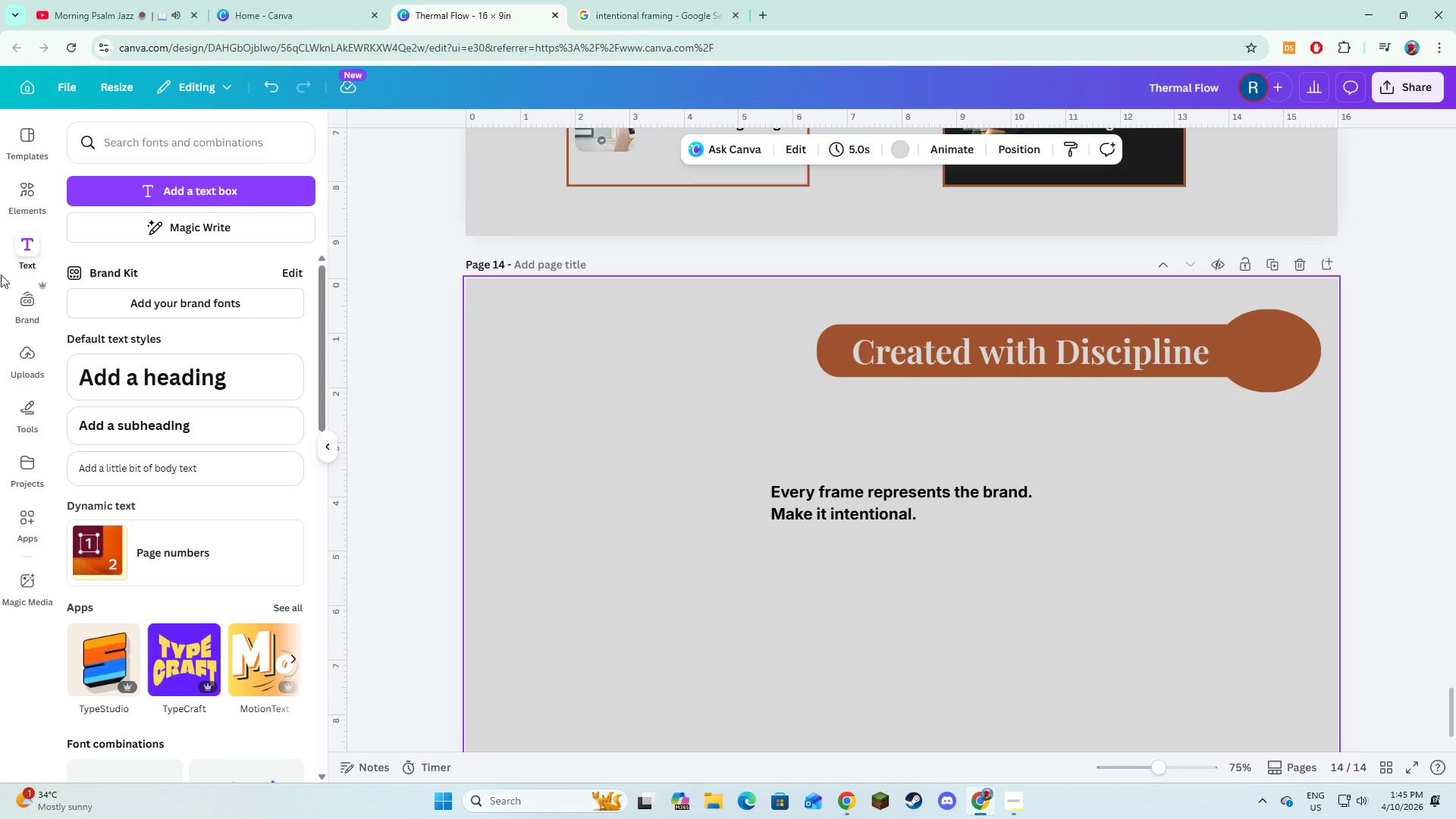 
left_click([27, 202])
 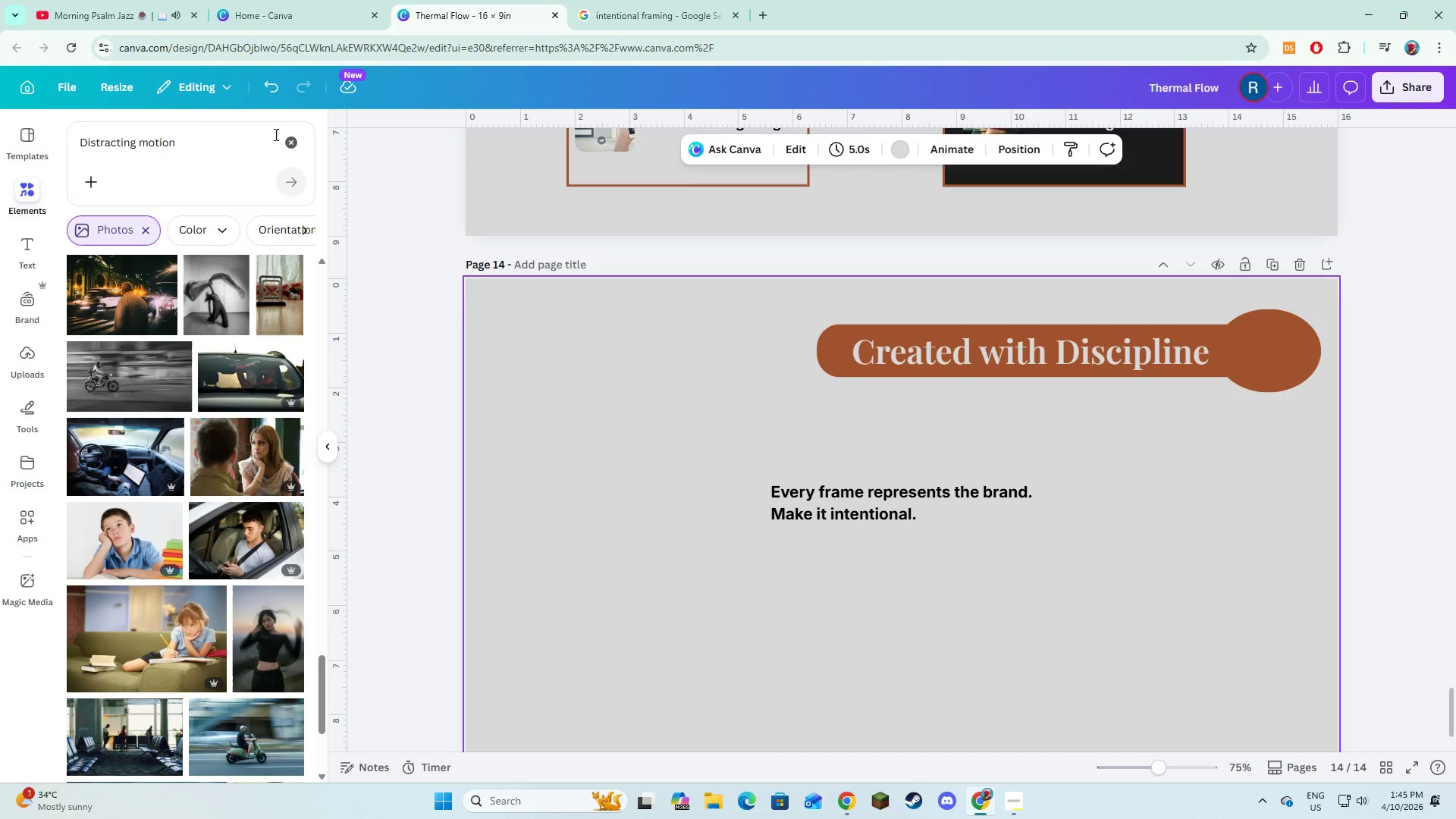 
left_click([293, 135])
 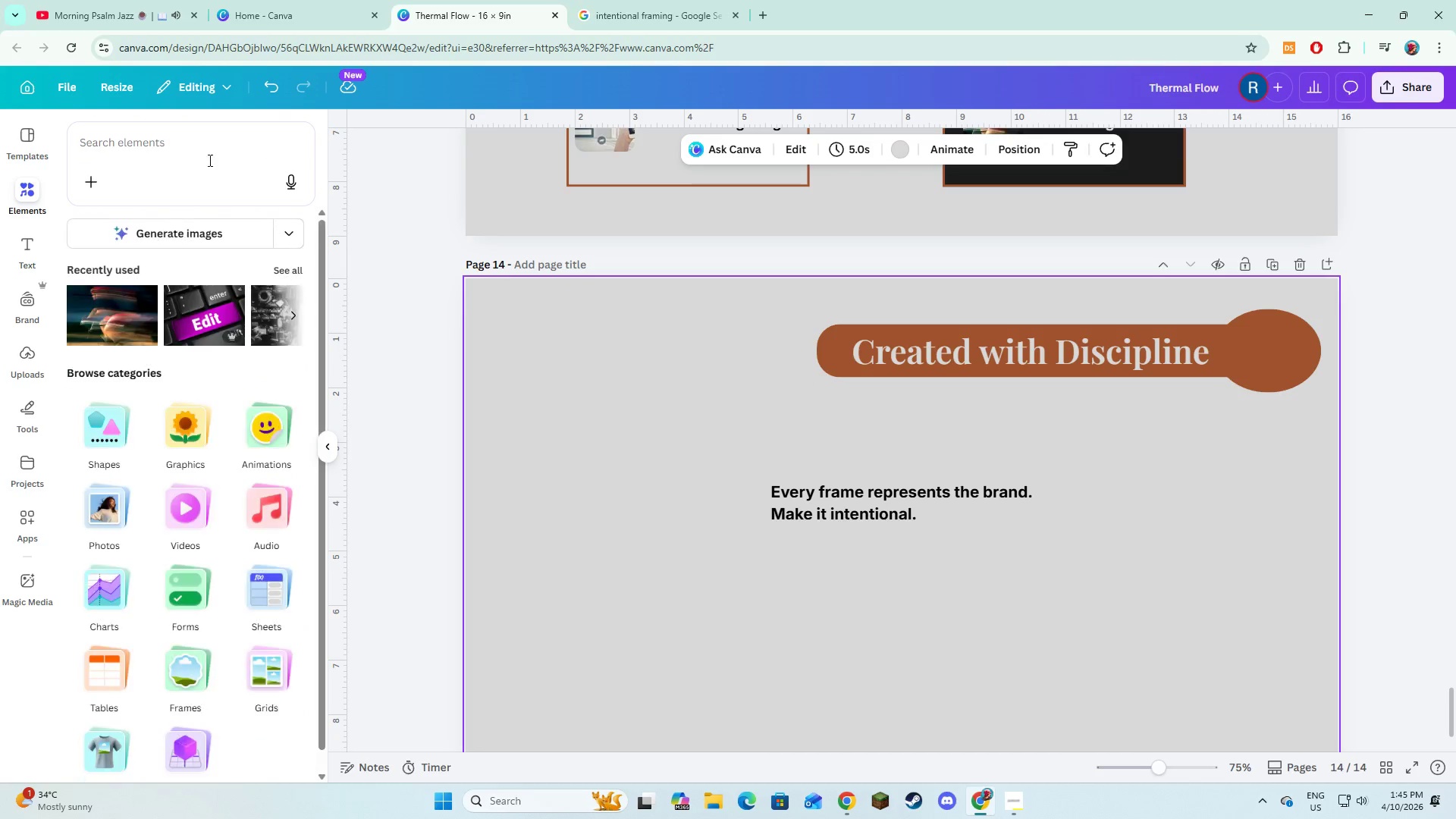 
left_click([195, 163])
 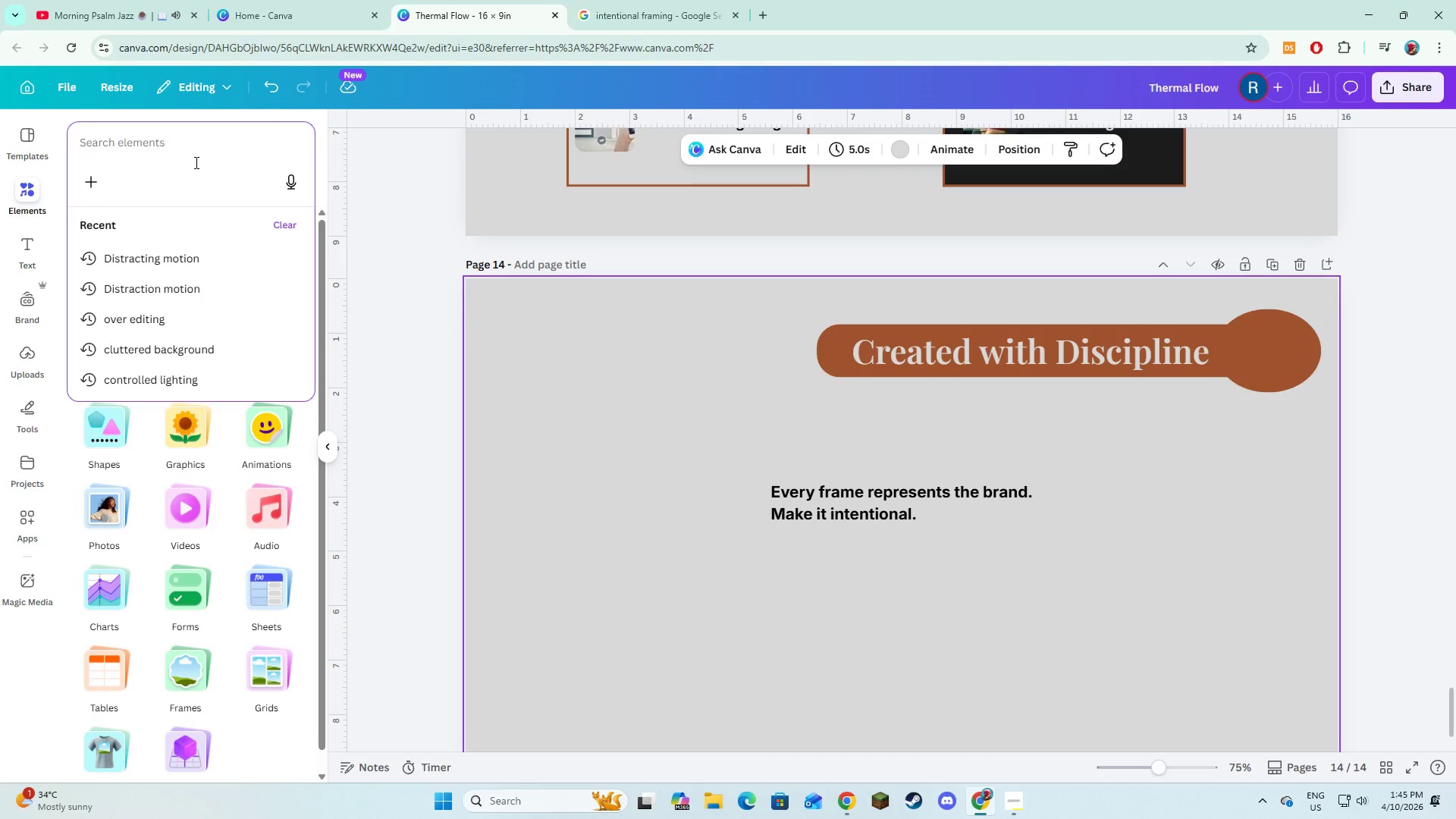 
type(note)
 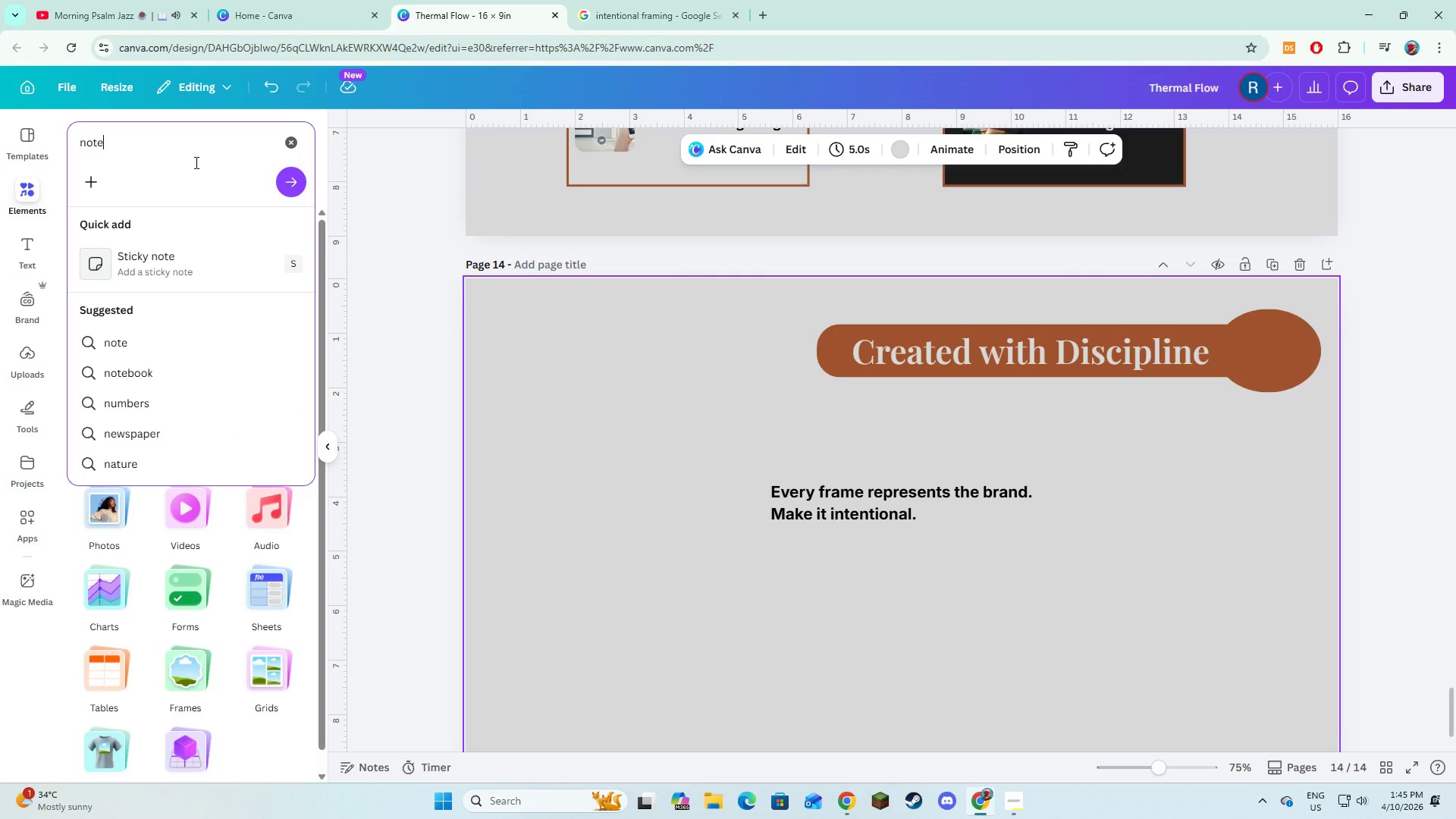 
key(Enter)
 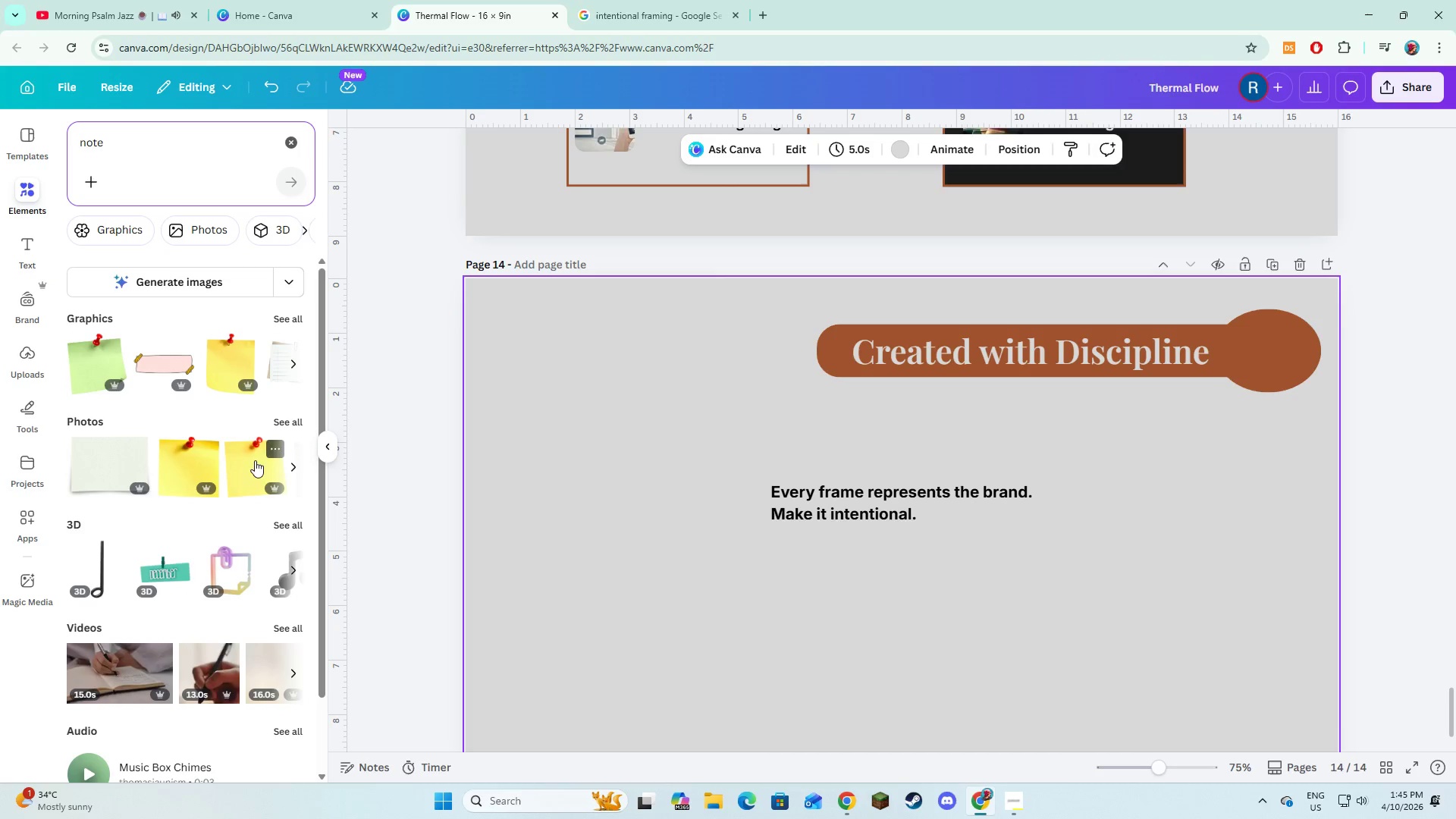 
wait(7.62)
 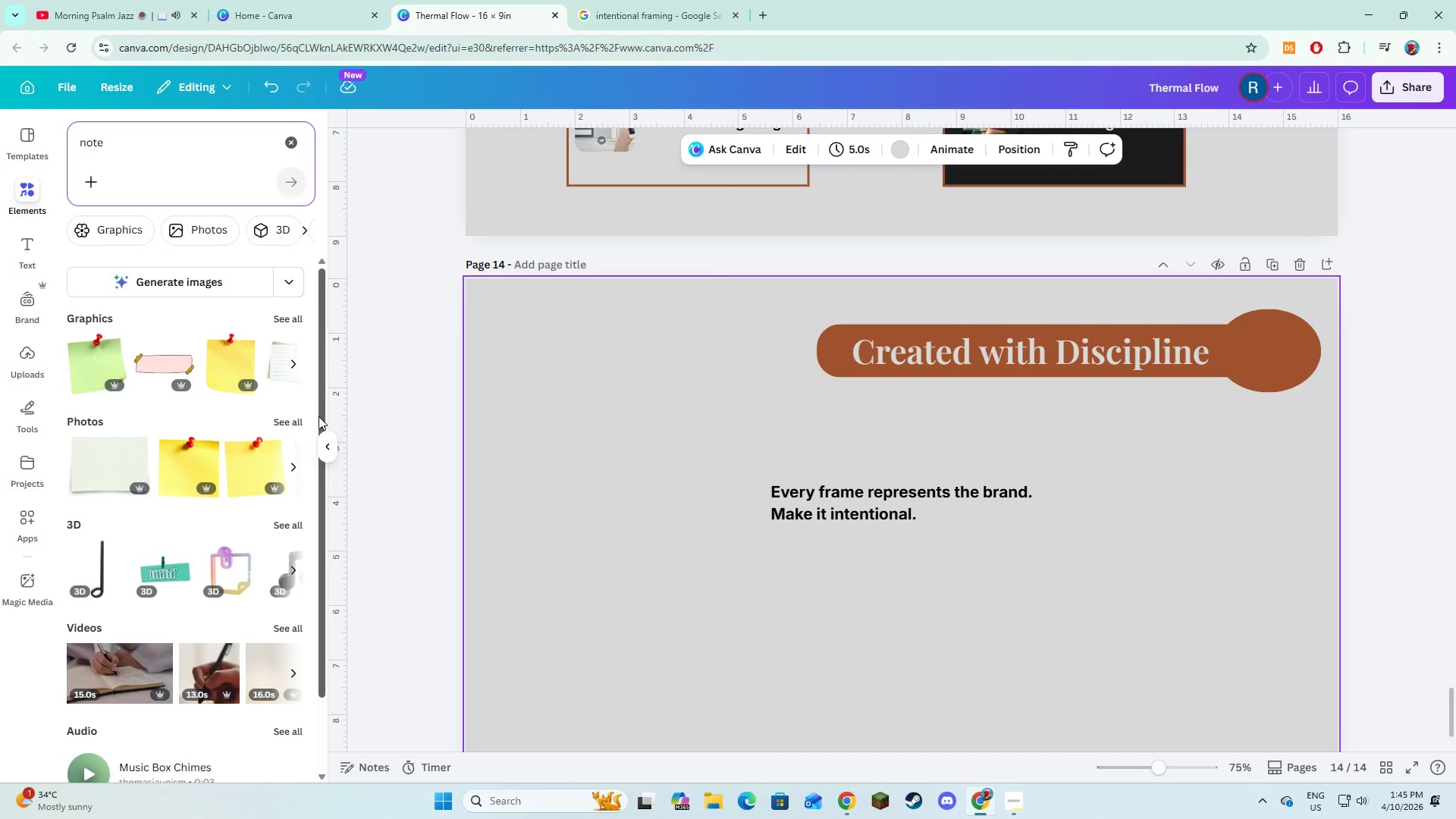 
left_click([178, 468])
 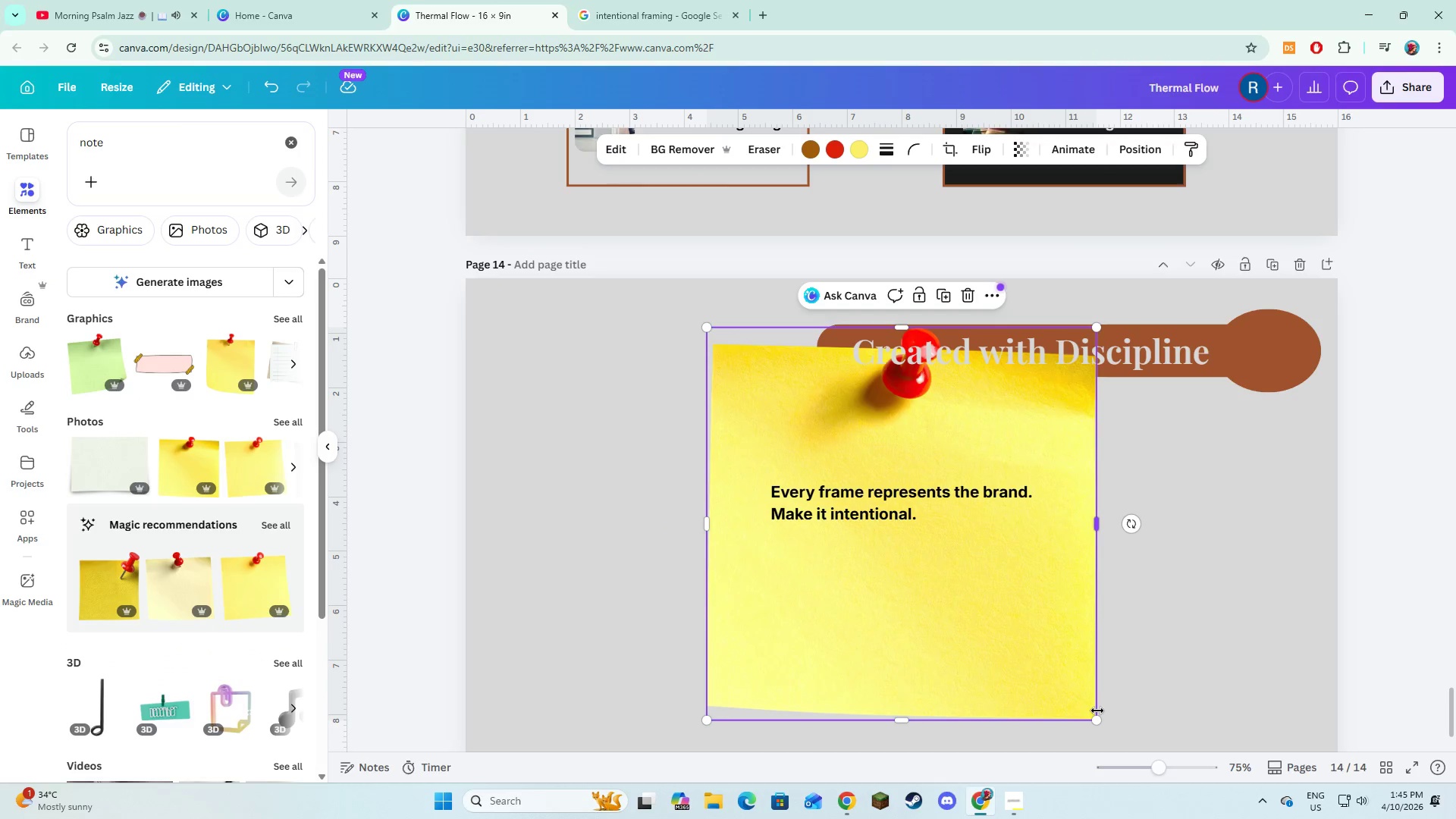 
left_click_drag(start_coordinate=[1095, 716], to_coordinate=[940, 629])
 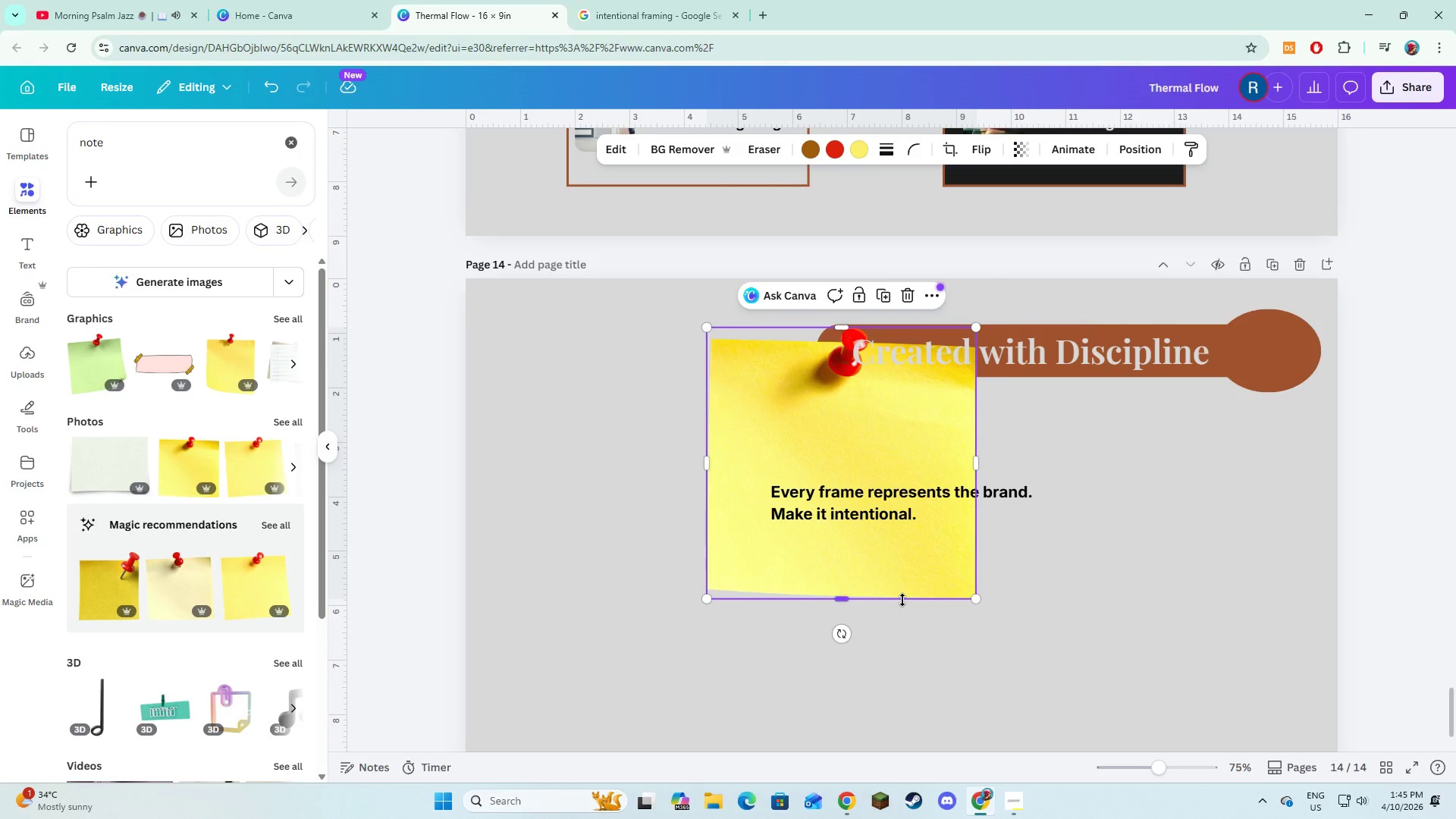 
left_click_drag(start_coordinate=[902, 600], to_coordinate=[933, 659])
 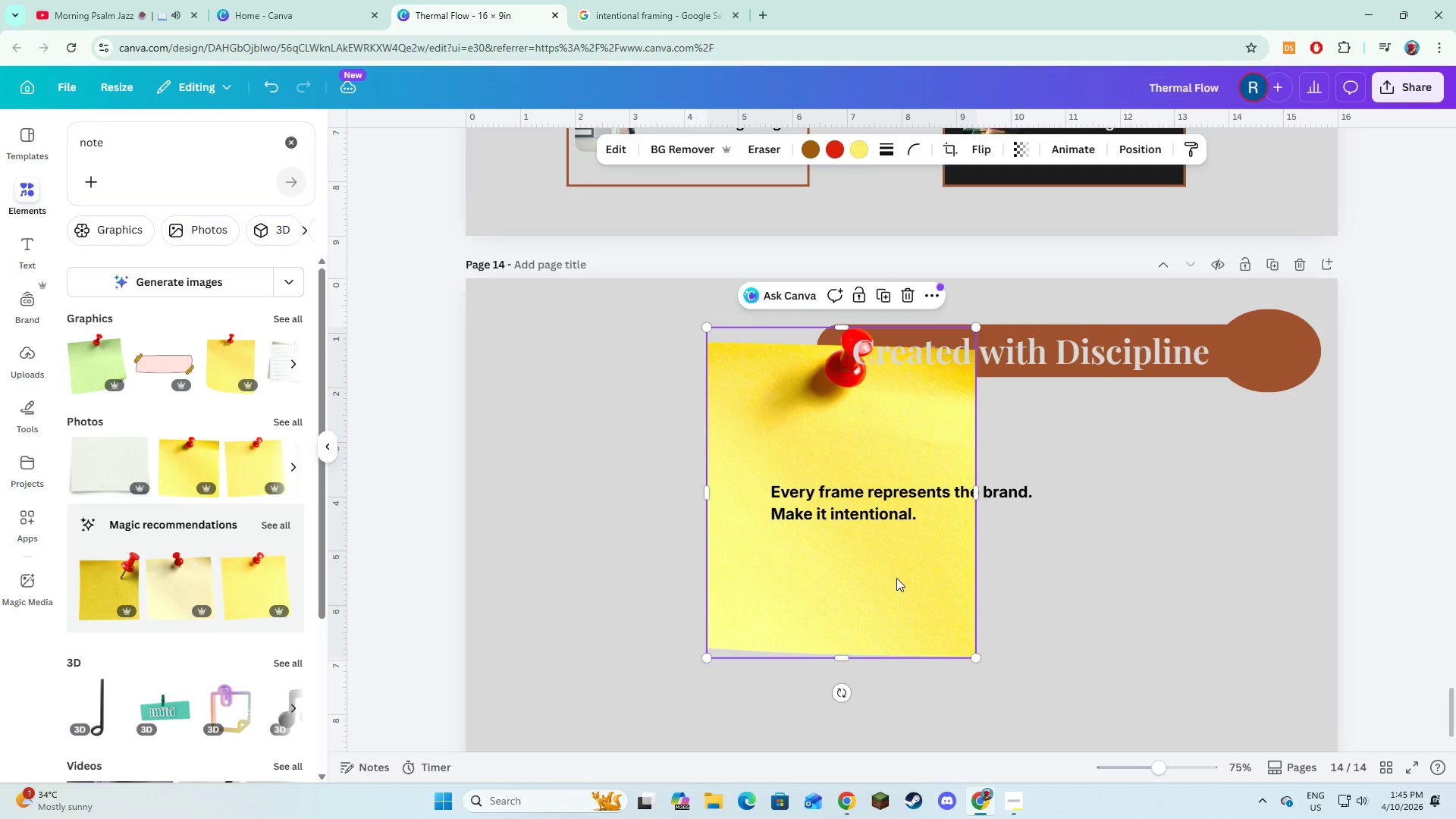 
left_click_drag(start_coordinate=[896, 578], to_coordinate=[936, 655])
 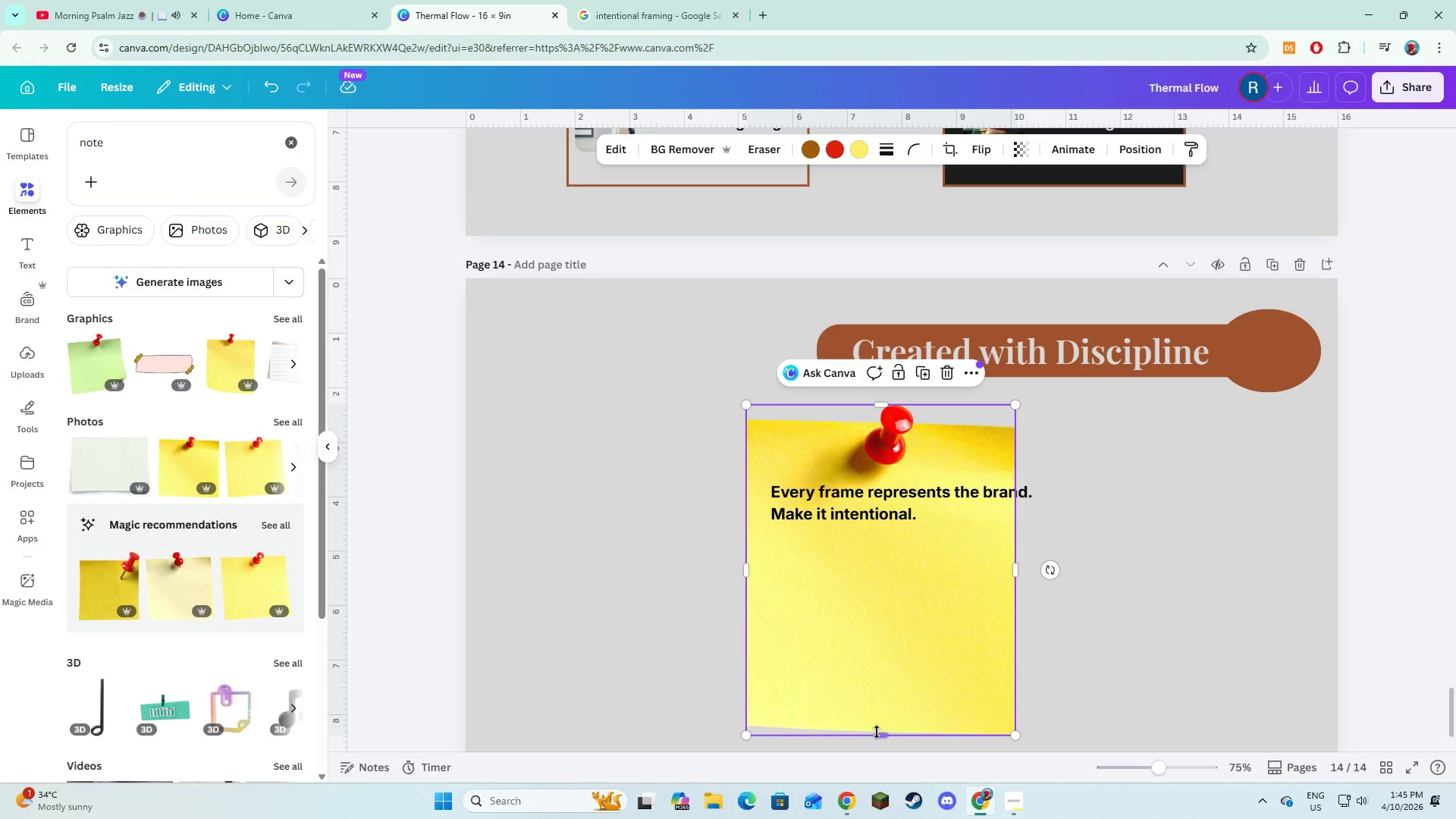 
left_click_drag(start_coordinate=[877, 732], to_coordinate=[850, 568])
 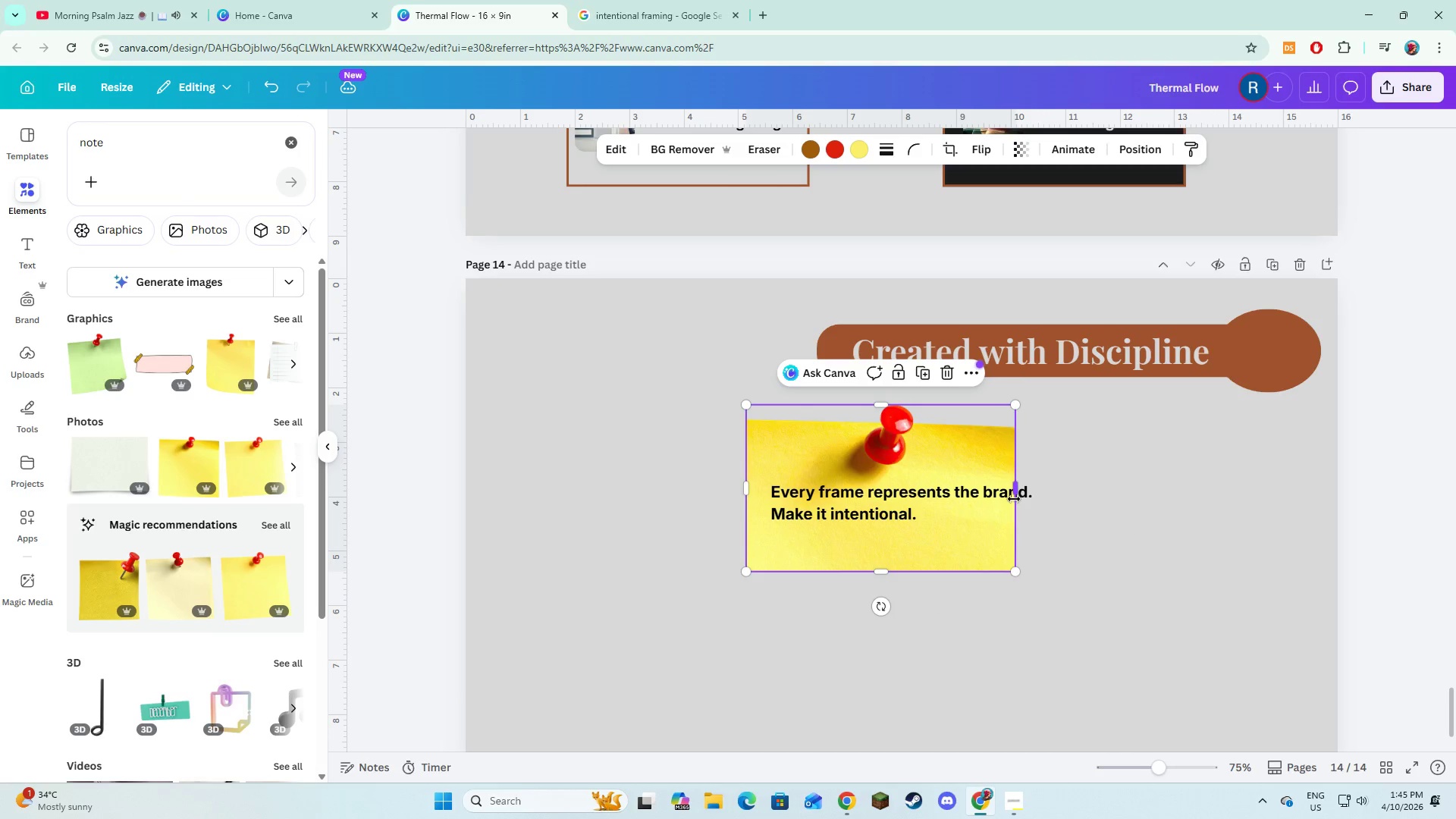 
left_click_drag(start_coordinate=[1014, 499], to_coordinate=[1062, 510])
 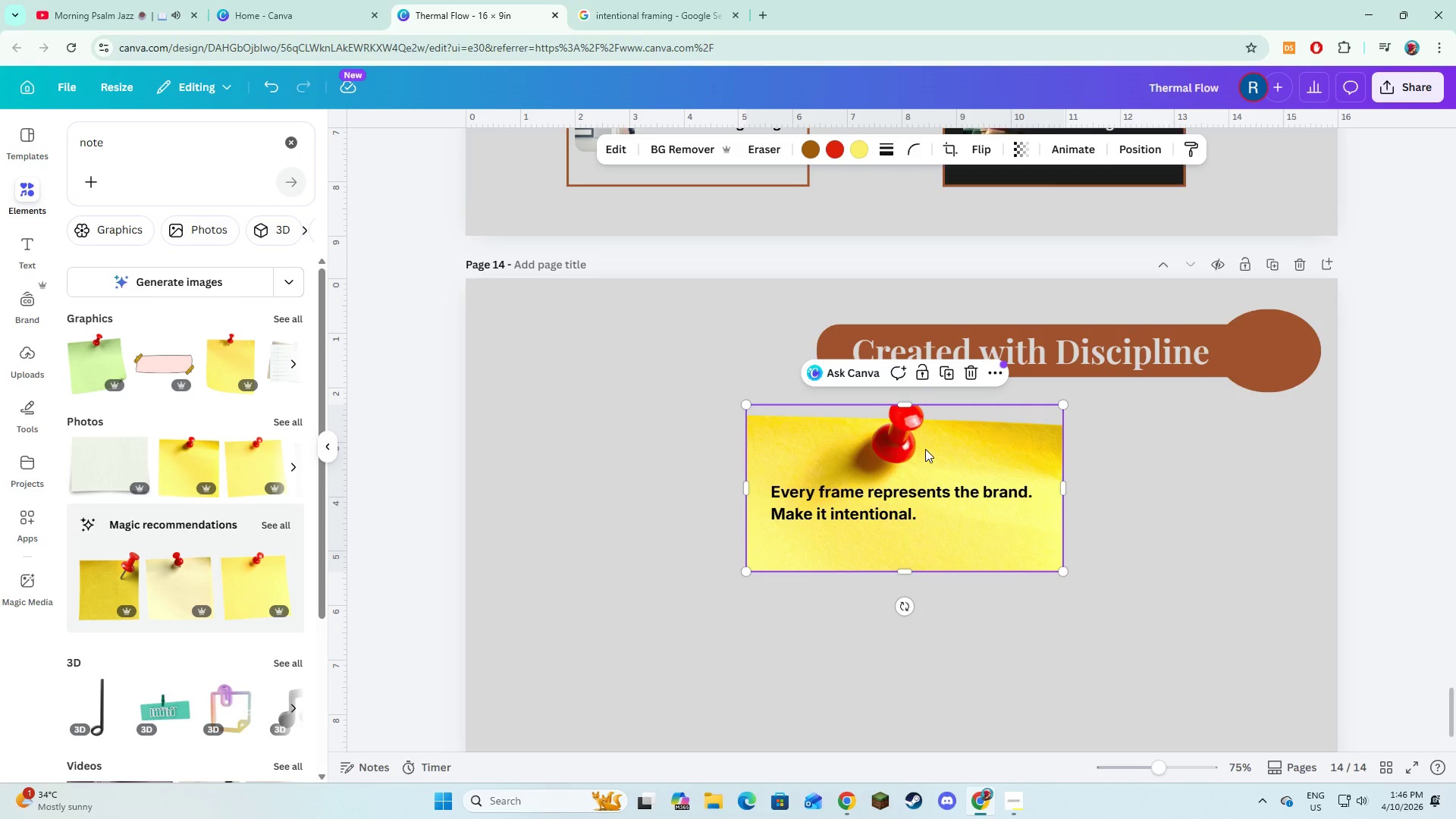 
left_click_drag(start_coordinate=[903, 401], to_coordinate=[904, 394])
 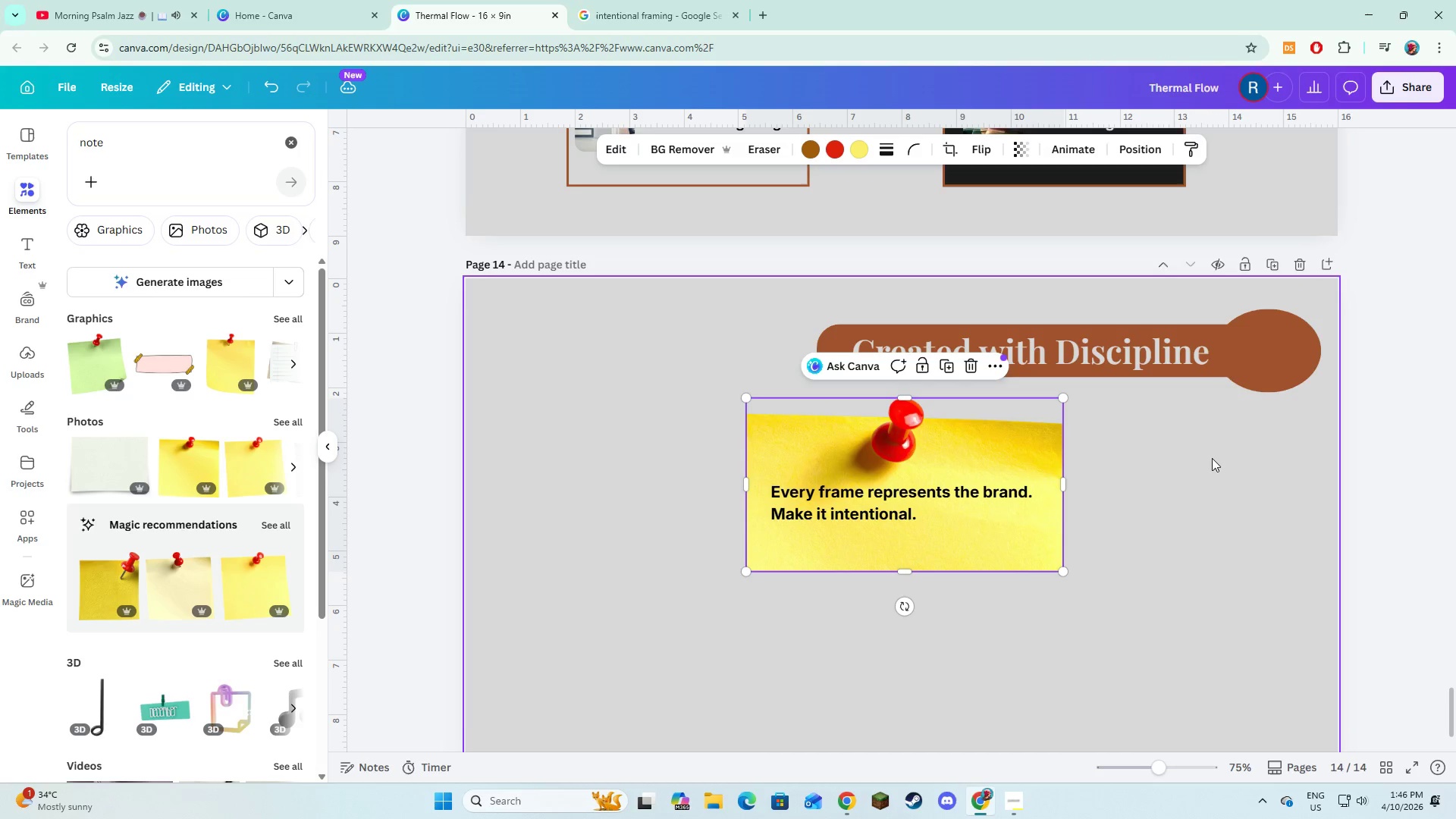 
left_click([1212, 458])
 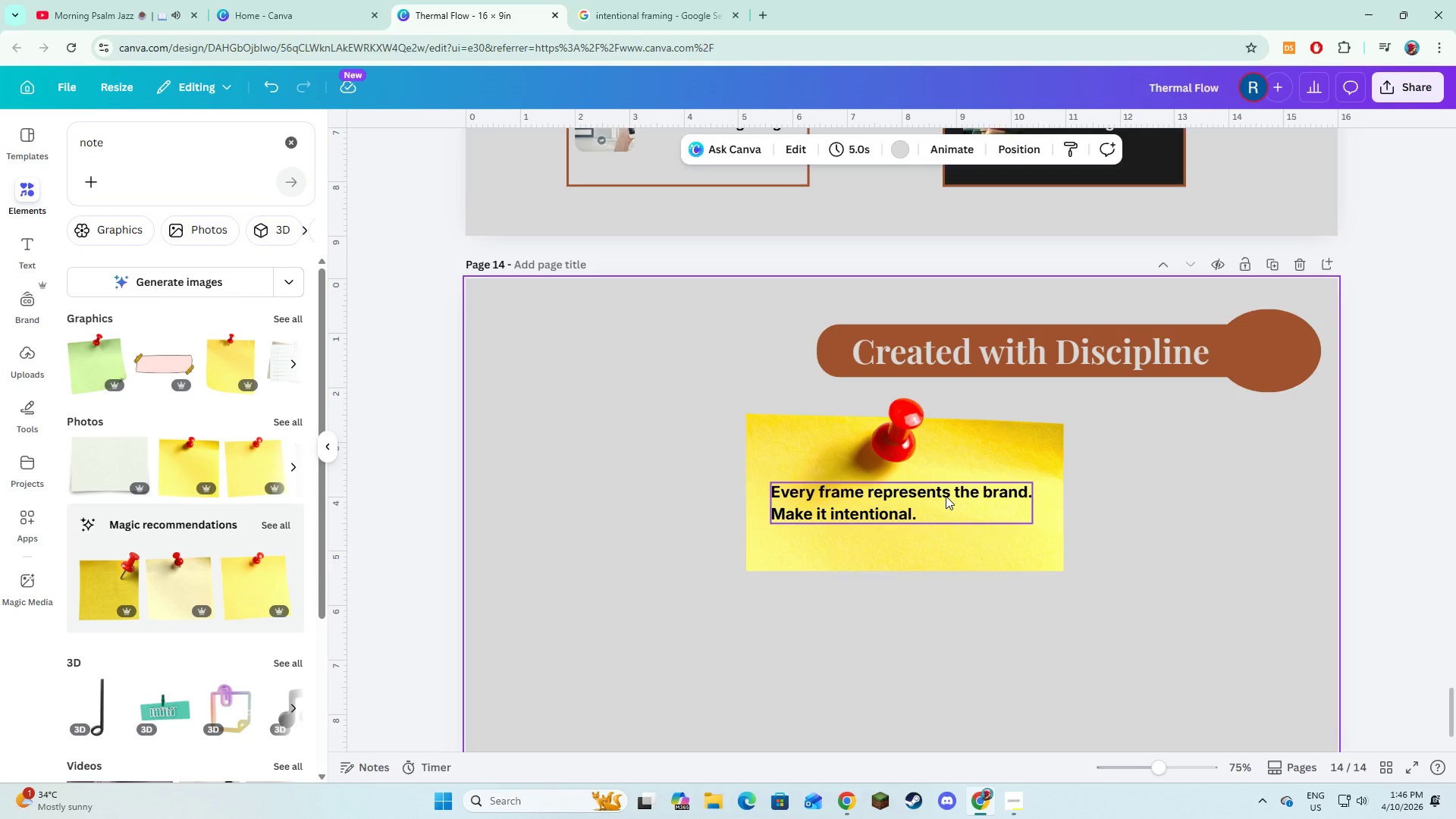 
left_click_drag(start_coordinate=[946, 496], to_coordinate=[952, 500])
 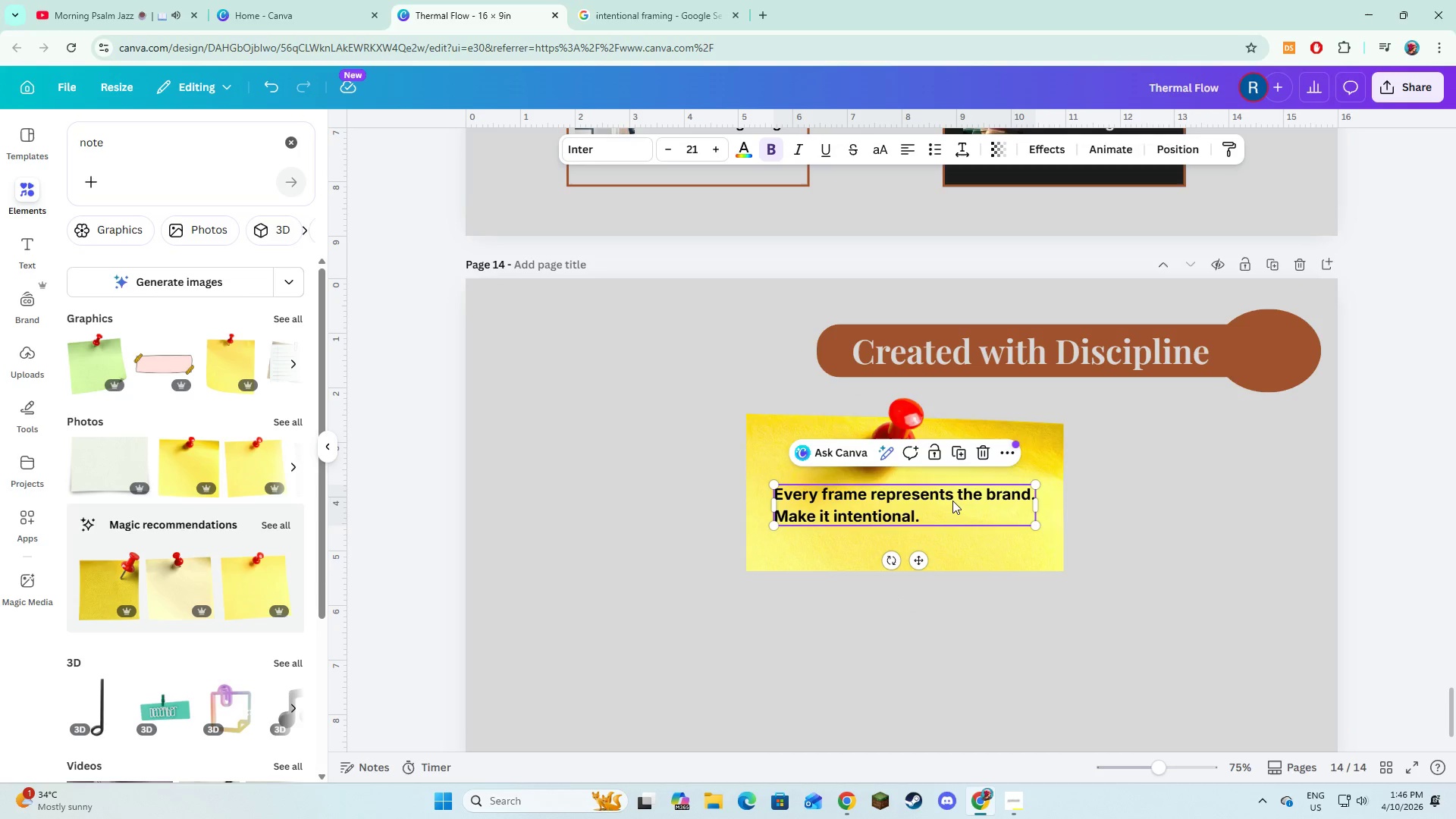 
left_click_drag(start_coordinate=[952, 500], to_coordinate=[952, 504])
 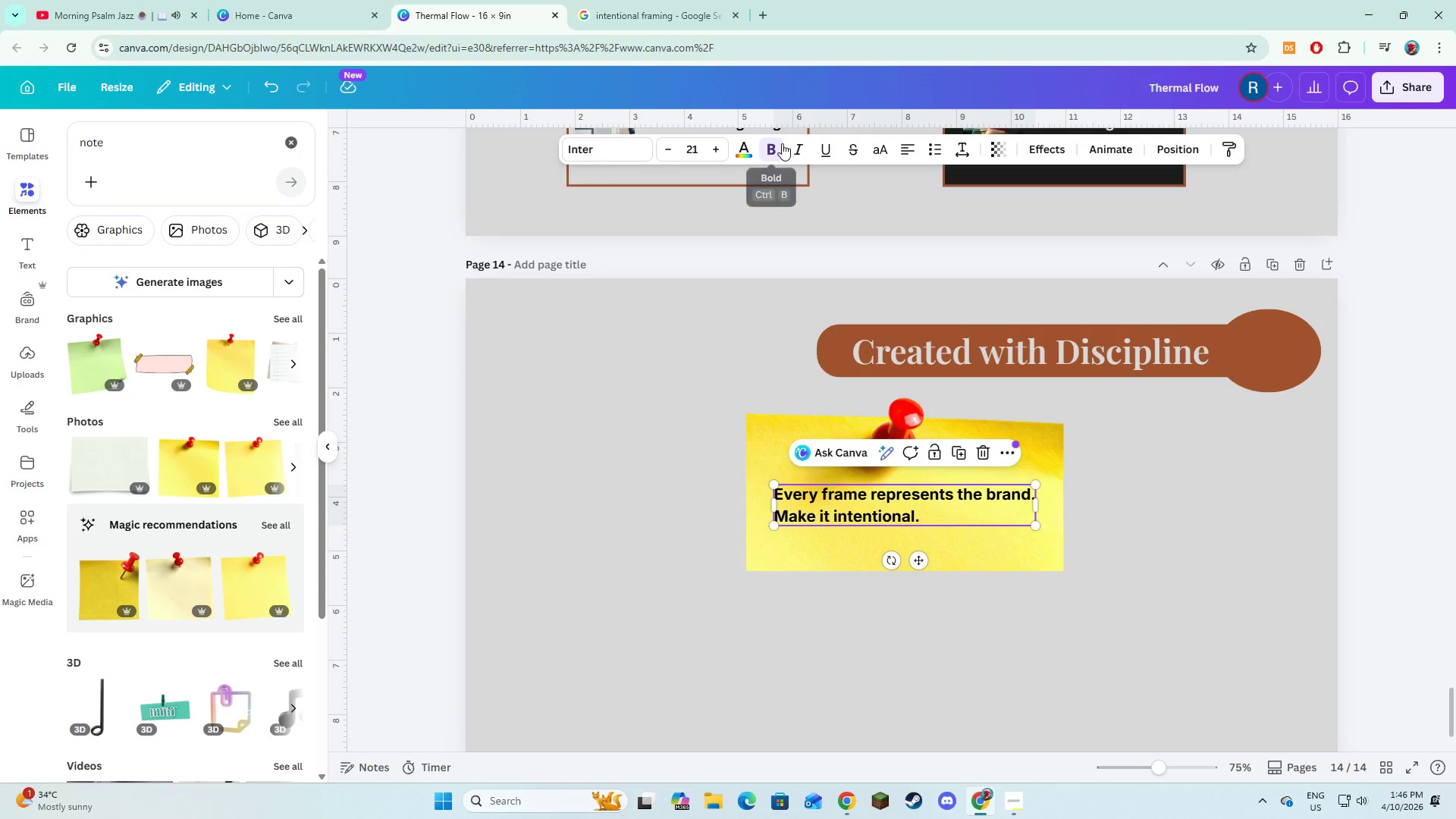 
left_click([791, 150])
 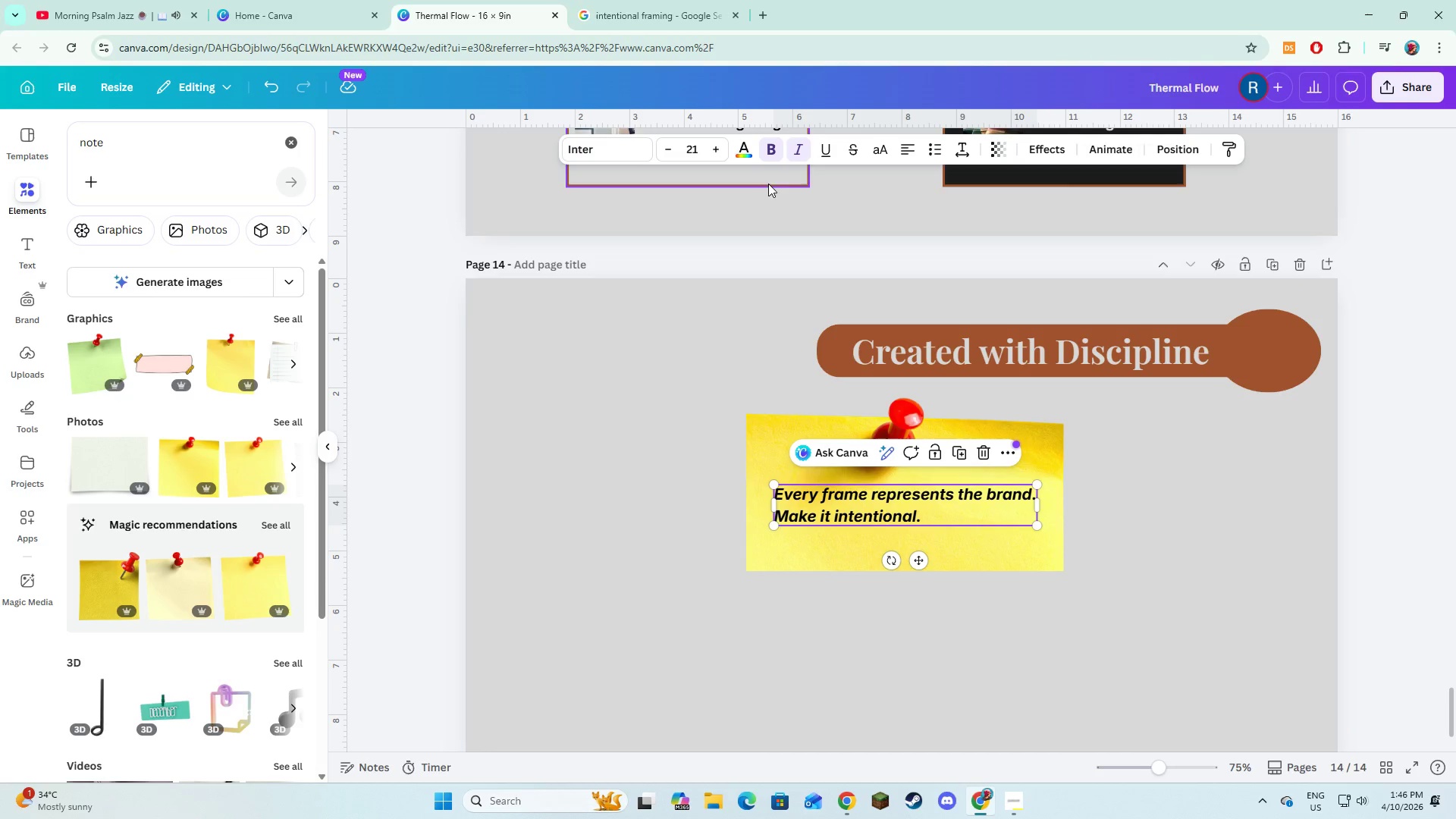 
left_click([746, 140])
 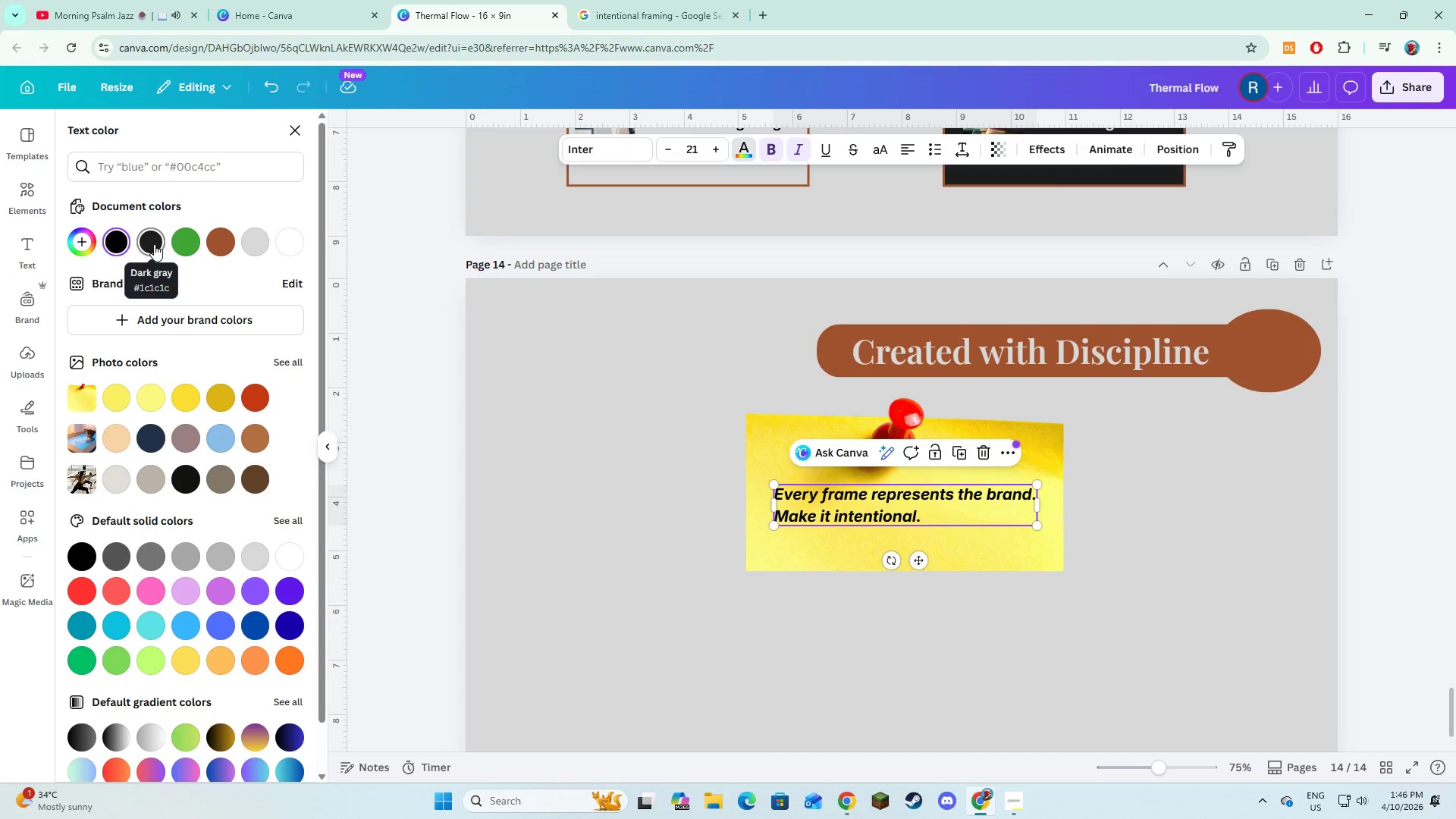 
double_click([592, 494])
 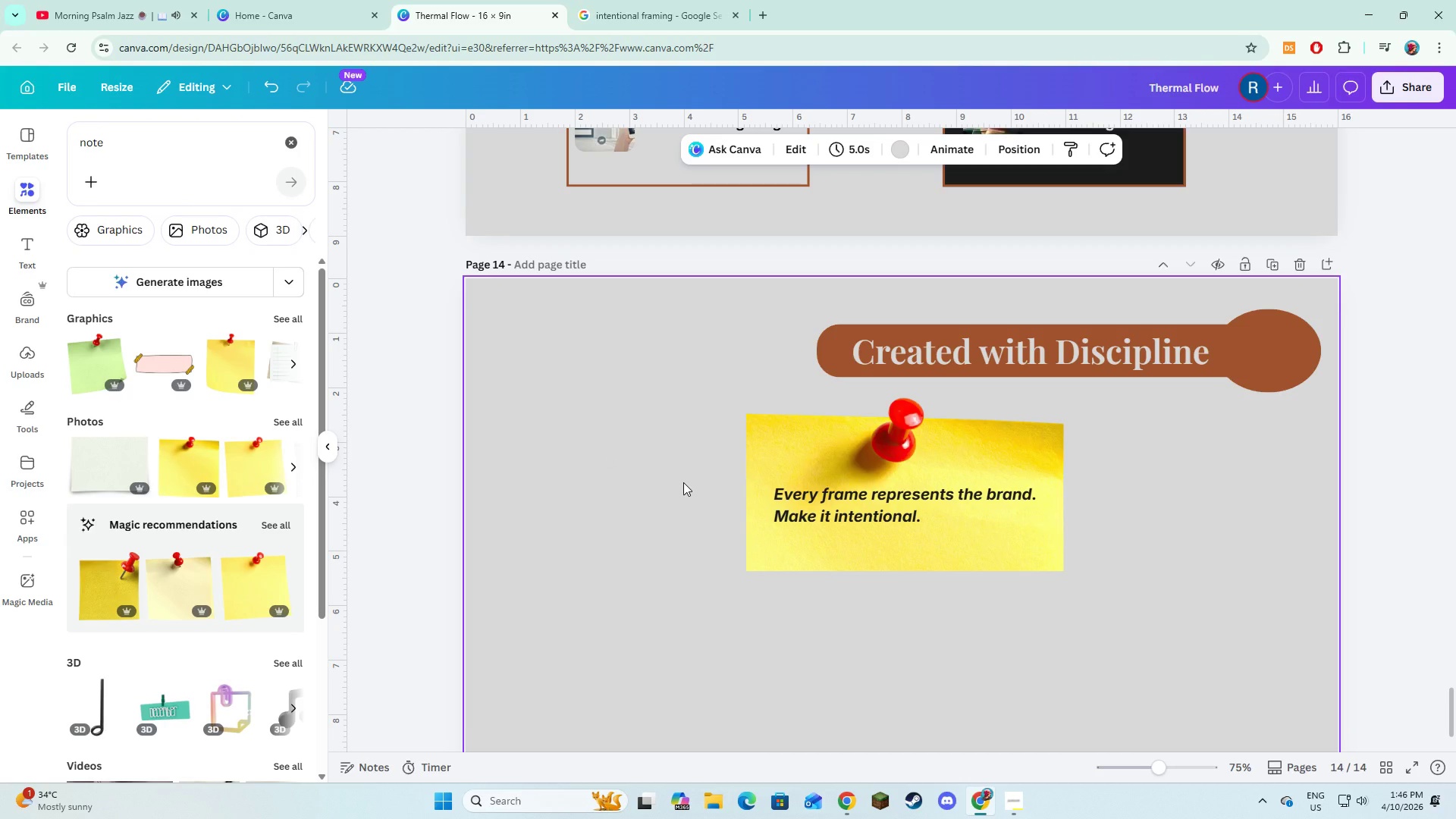 
left_click([676, 588])
 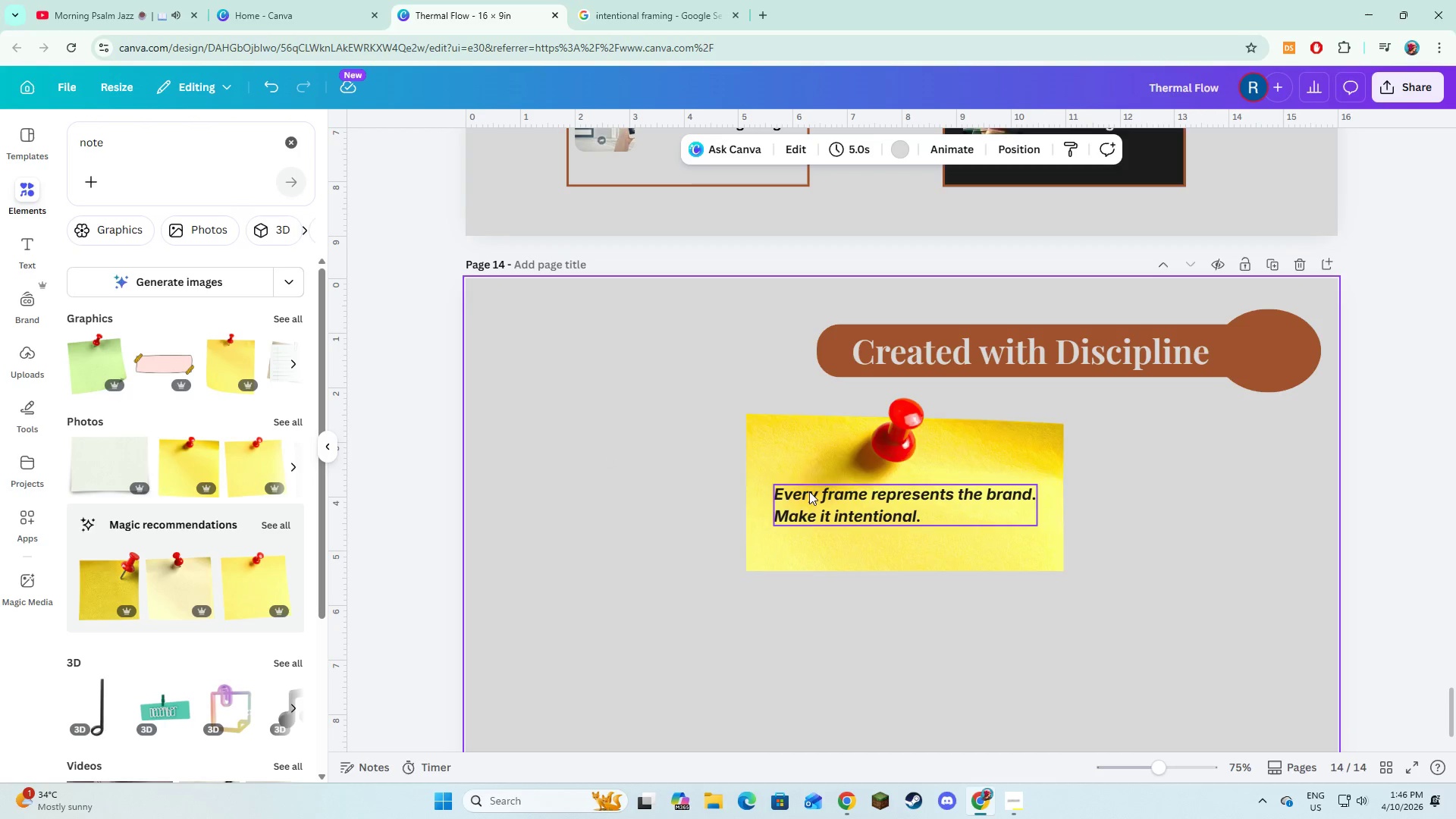 
left_click([817, 463])
 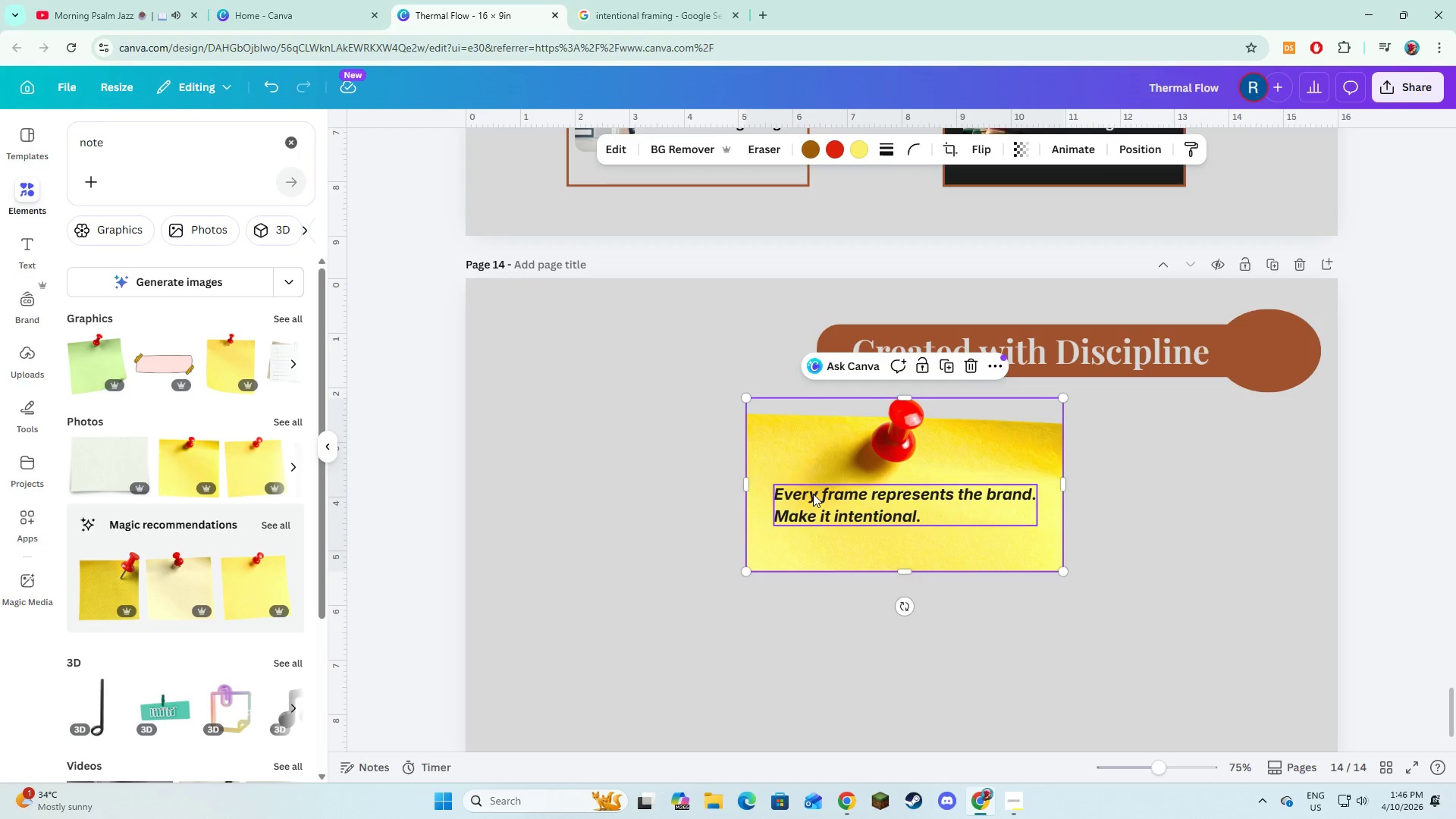 
hold_key(key=ShiftLeft, duration=0.59)
double_click([813, 494])
 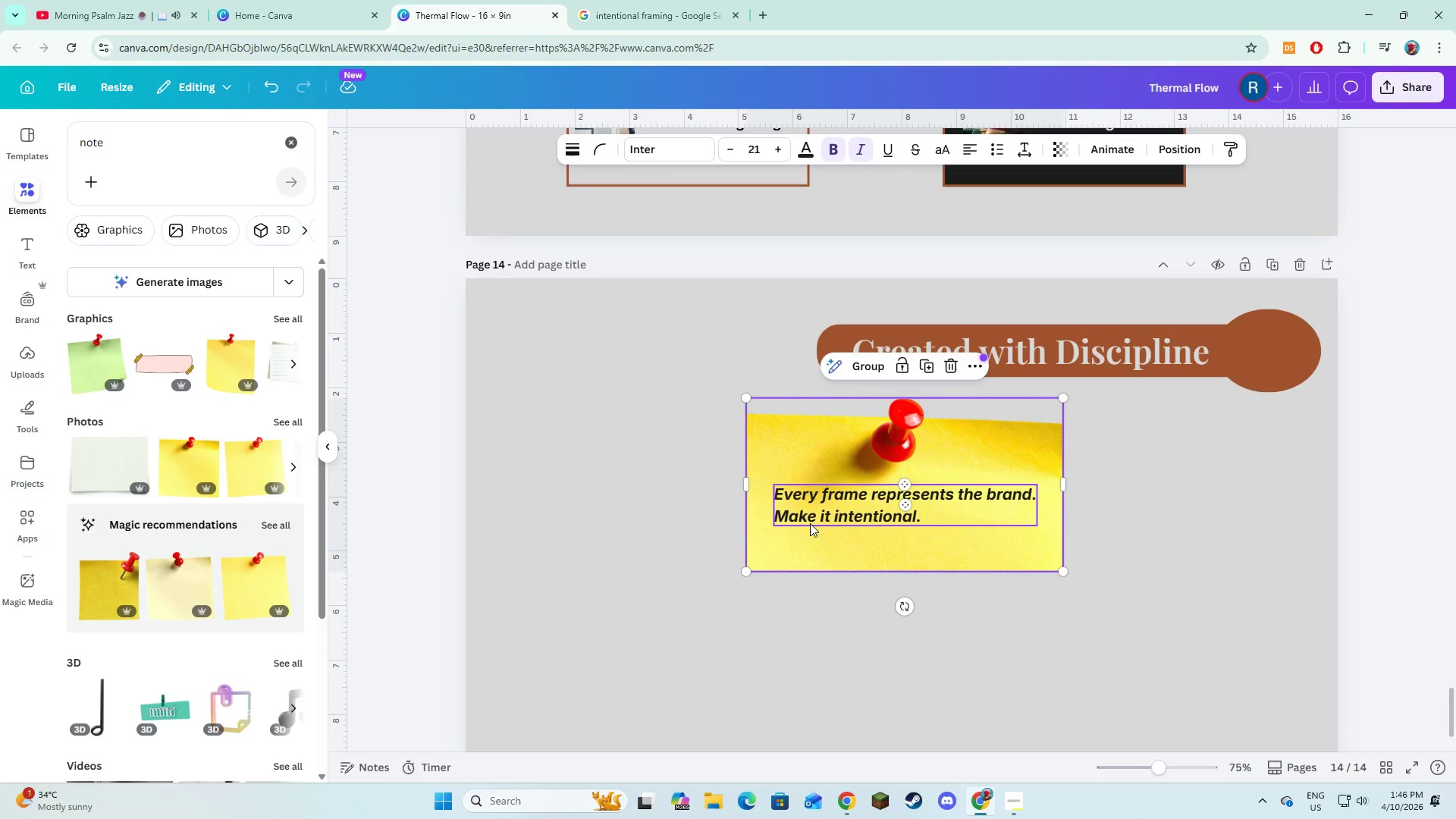 
left_click_drag(start_coordinate=[810, 523], to_coordinate=[804, 524])
 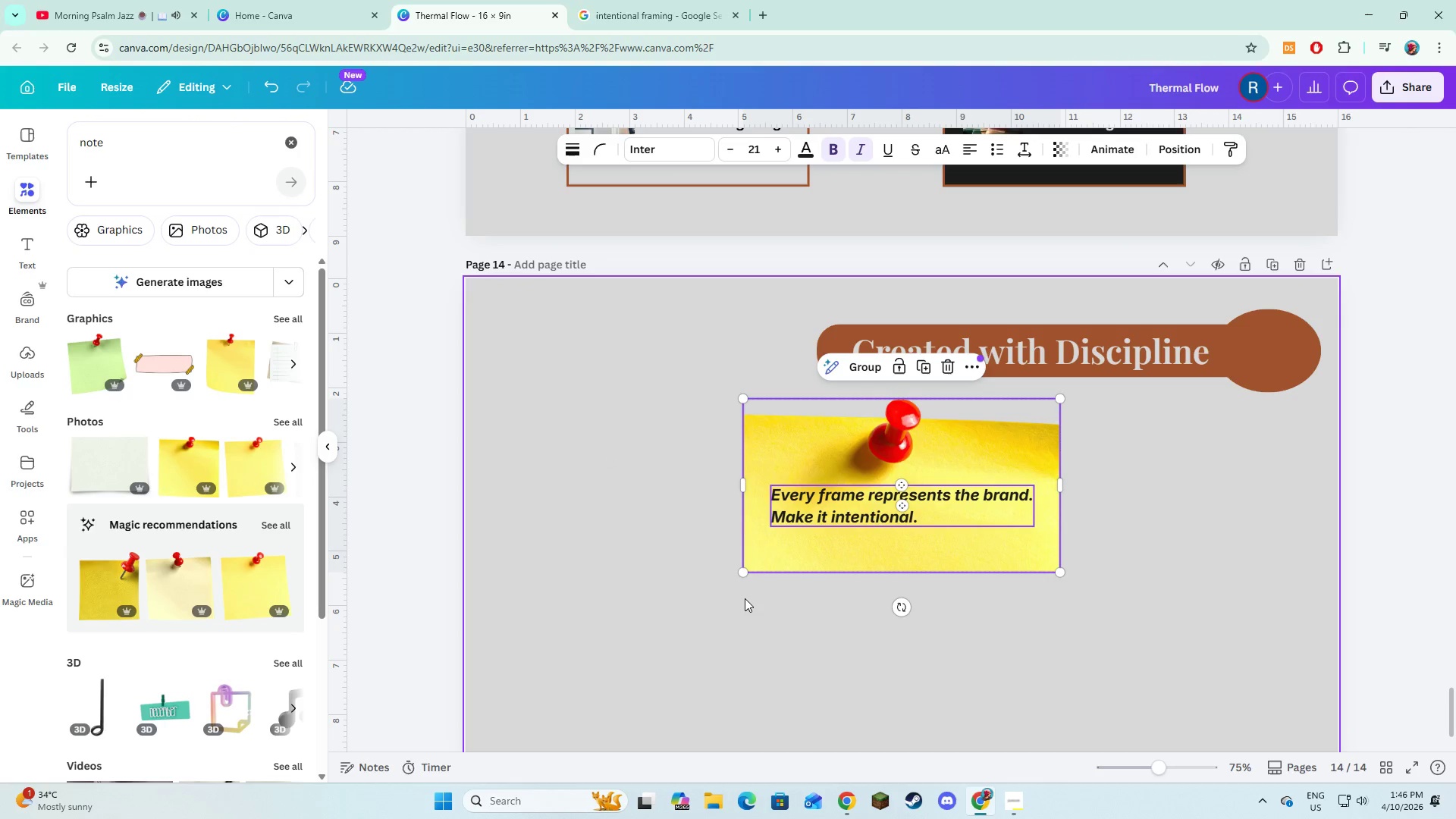 
left_click([745, 598])
 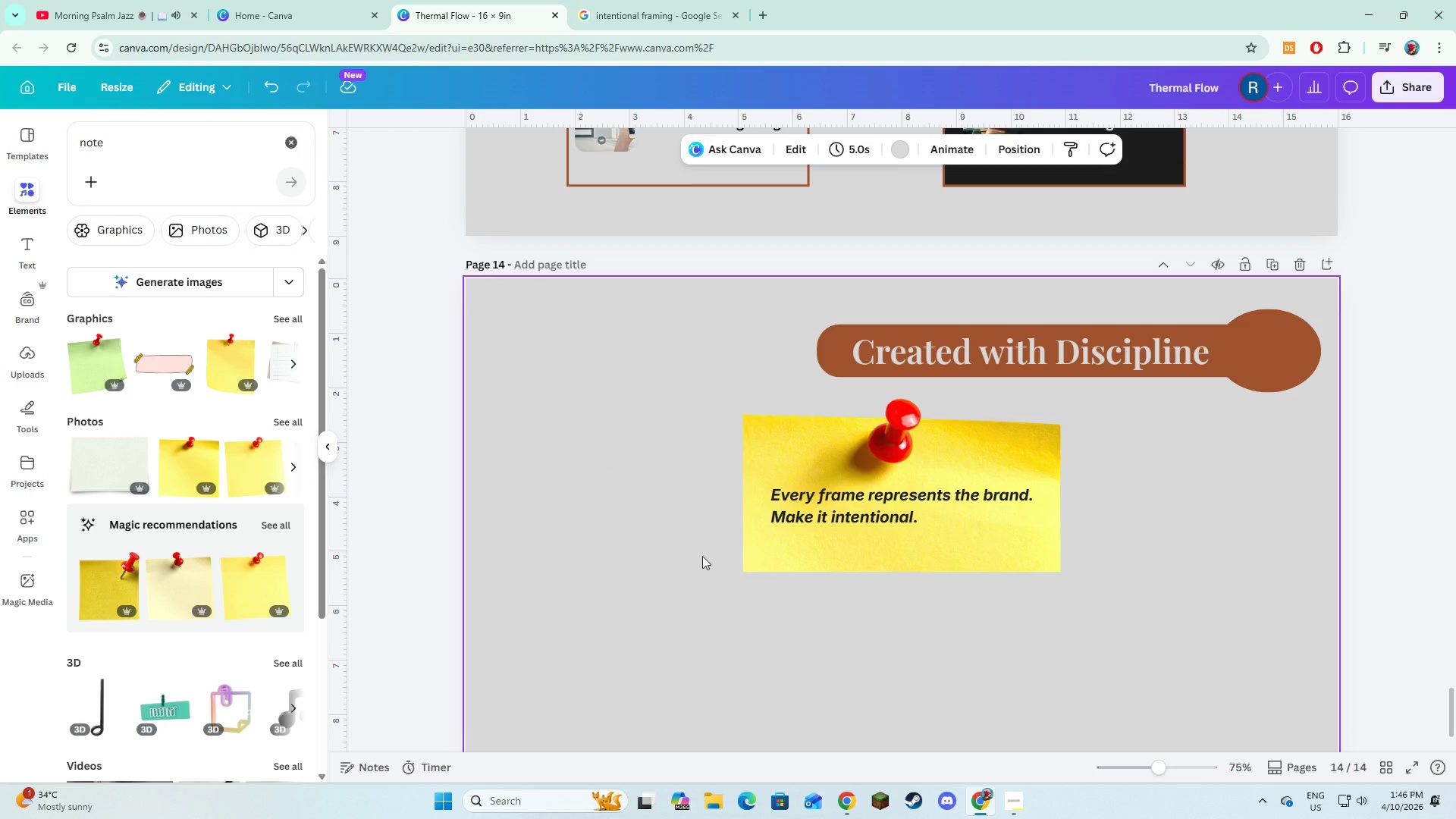 
key(Alt+AltLeft)
 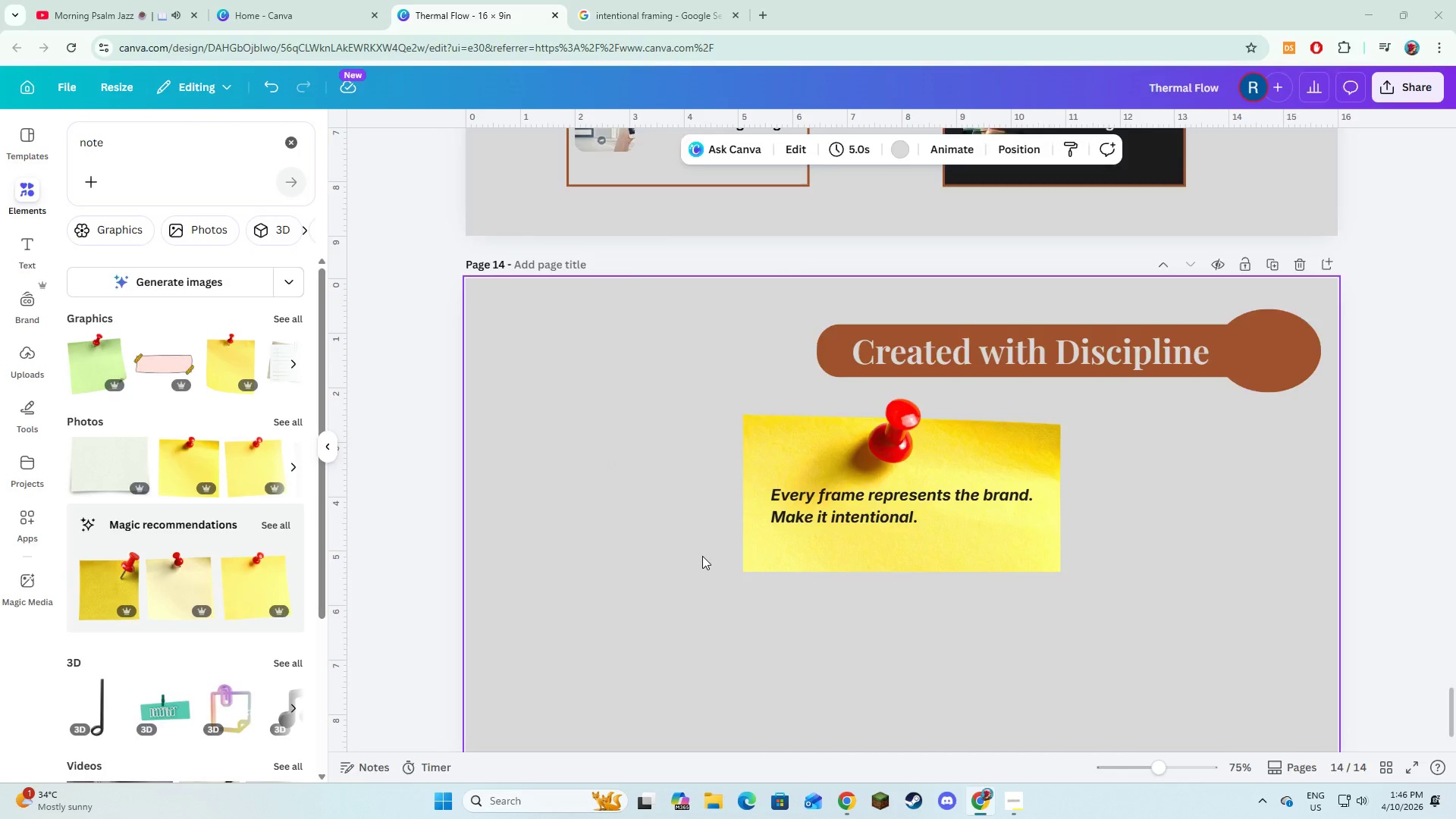 
key(Alt+Tab)